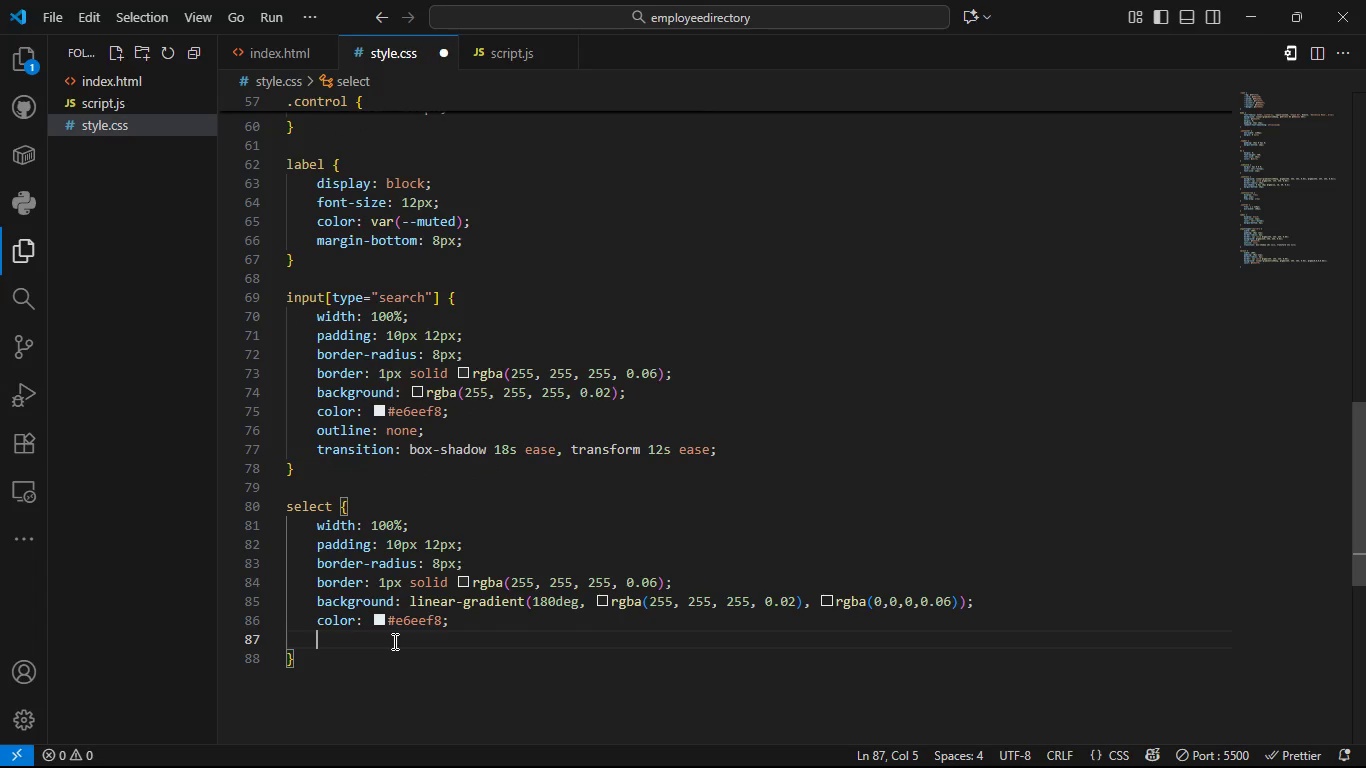 
type(outline: none;)
 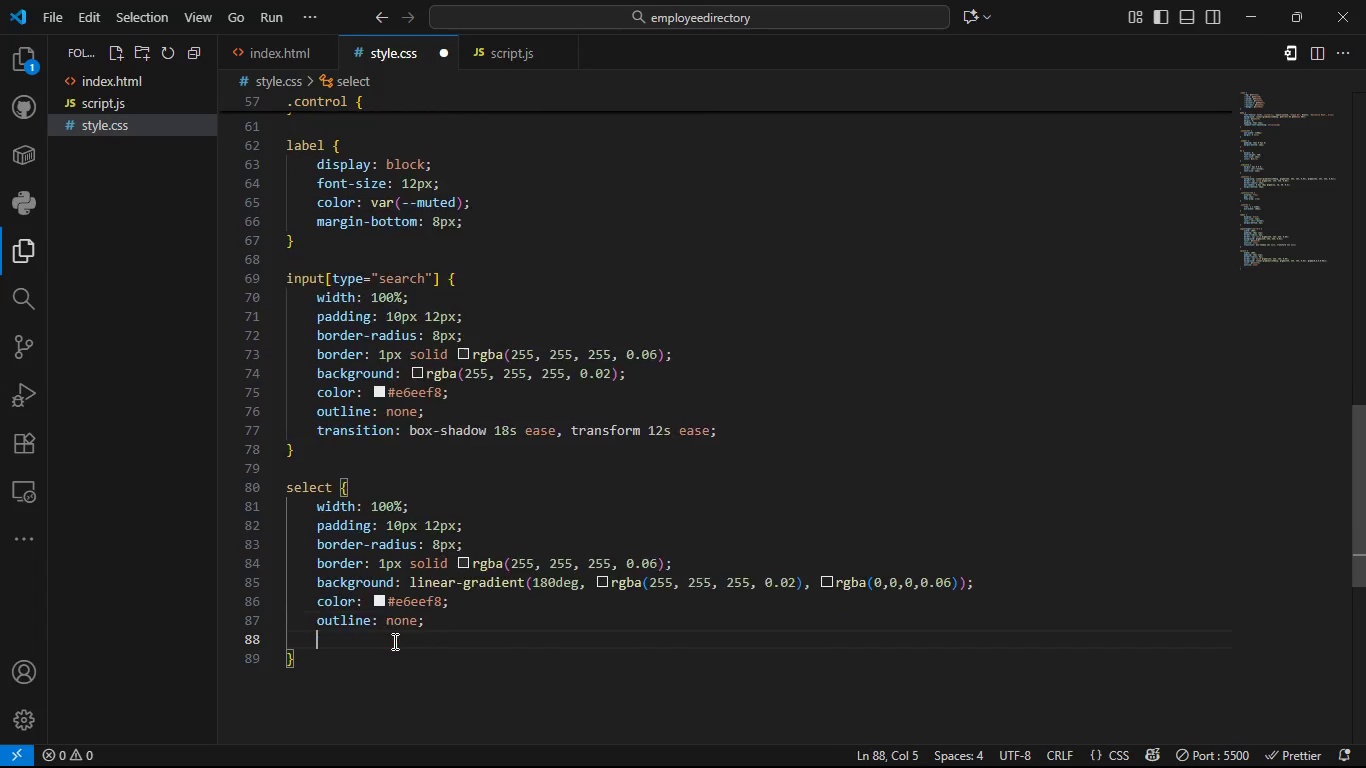 
key(Enter)
 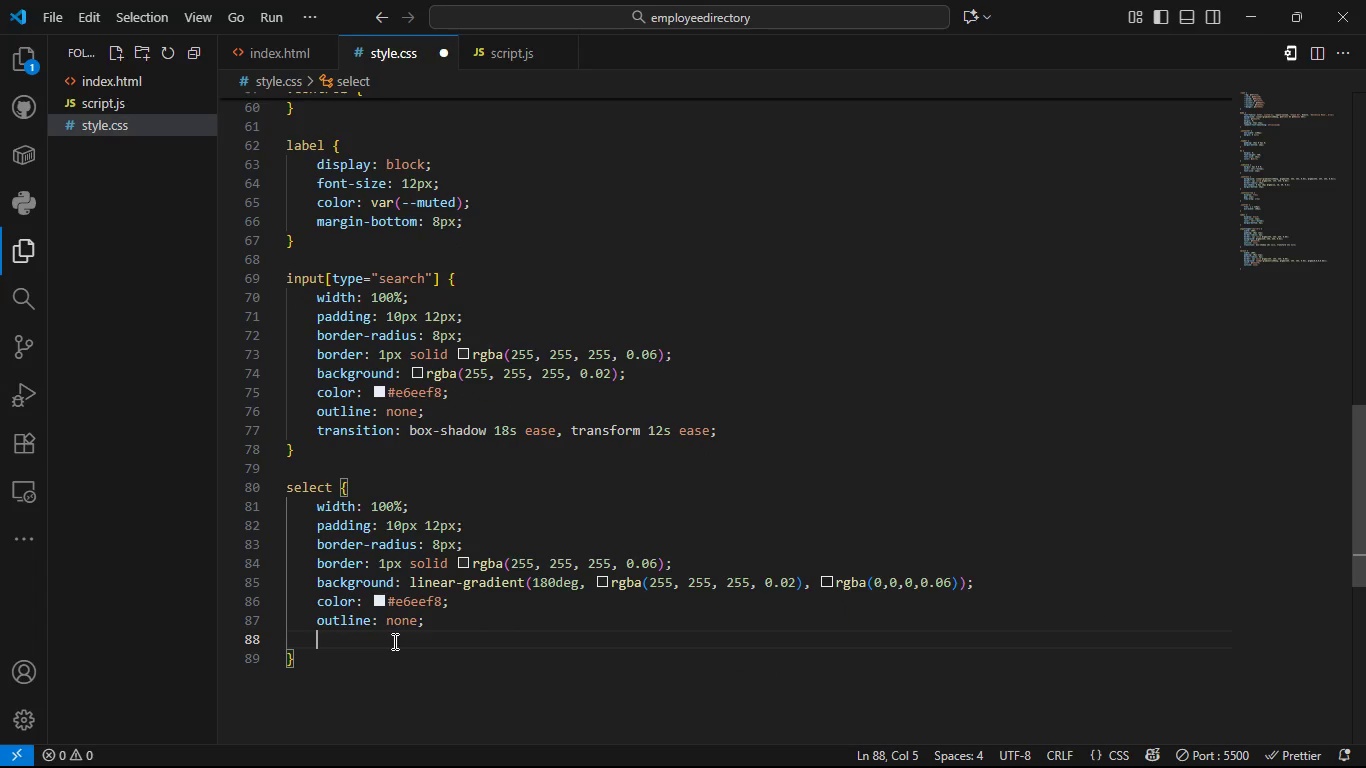 
type(transition)
 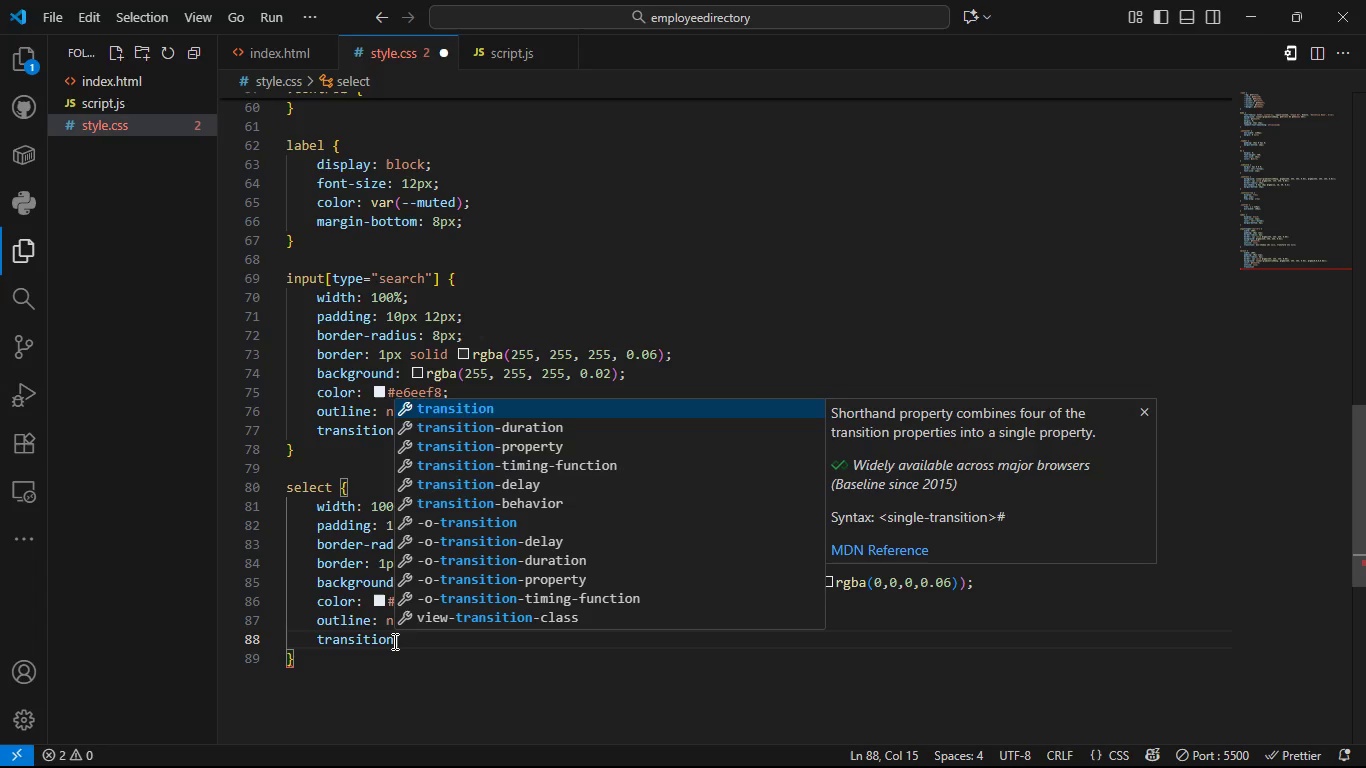 
key(Space)
 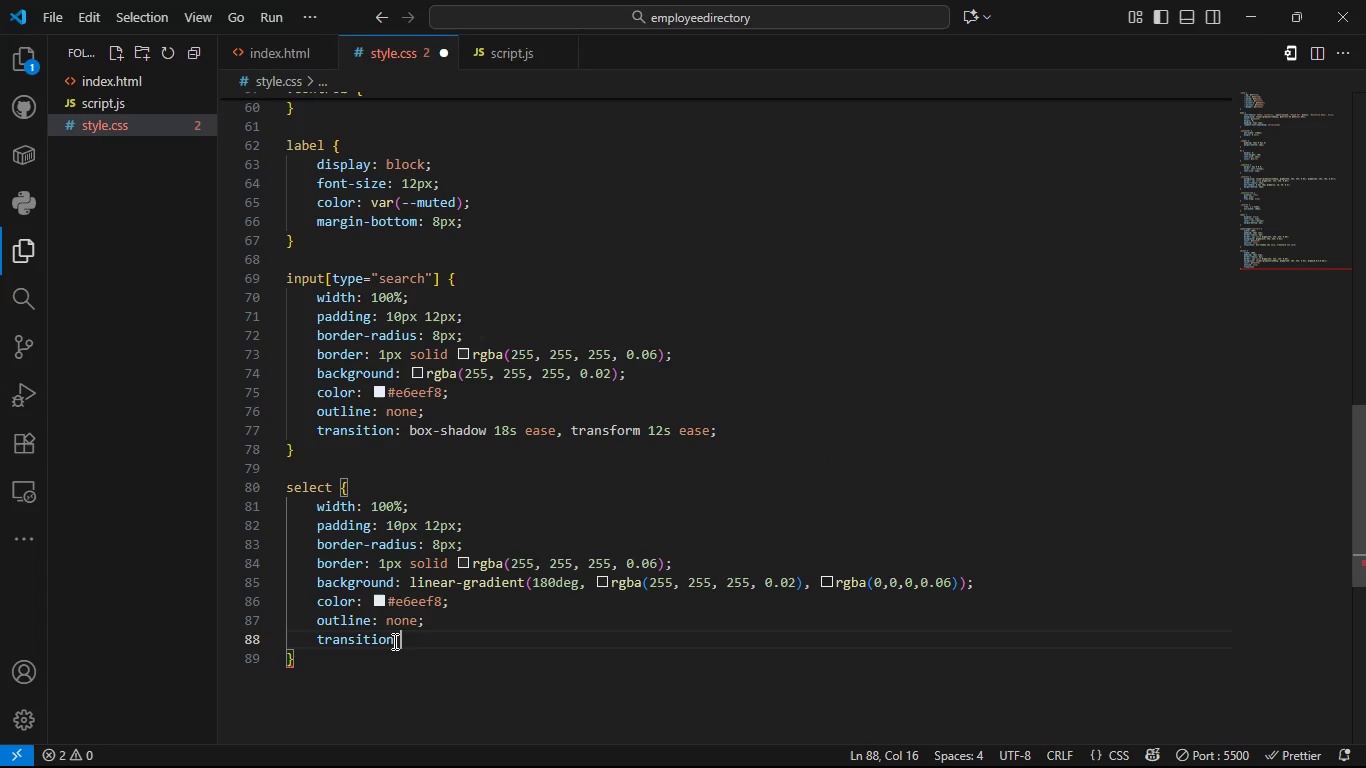 
type(bd)
key(Backspace)
type(ox)
 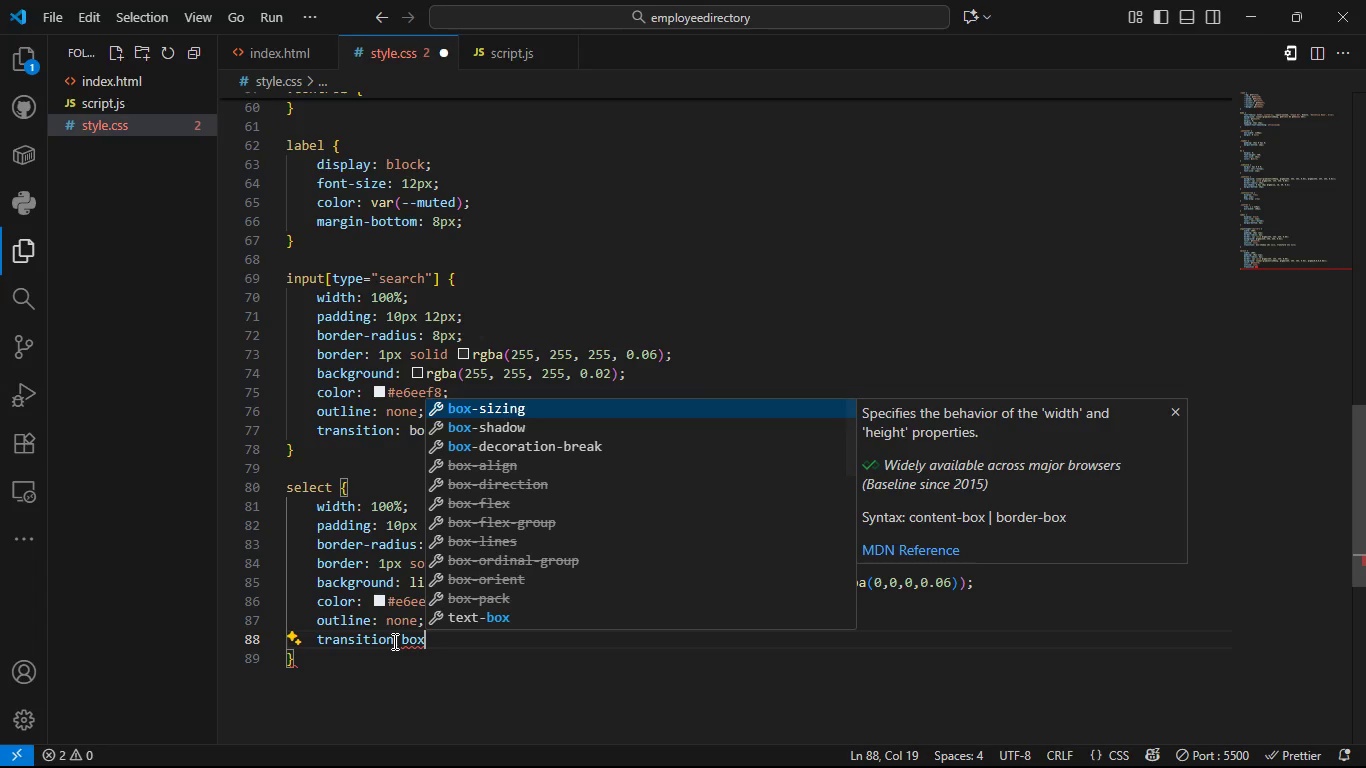 
key(ArrowDown)
 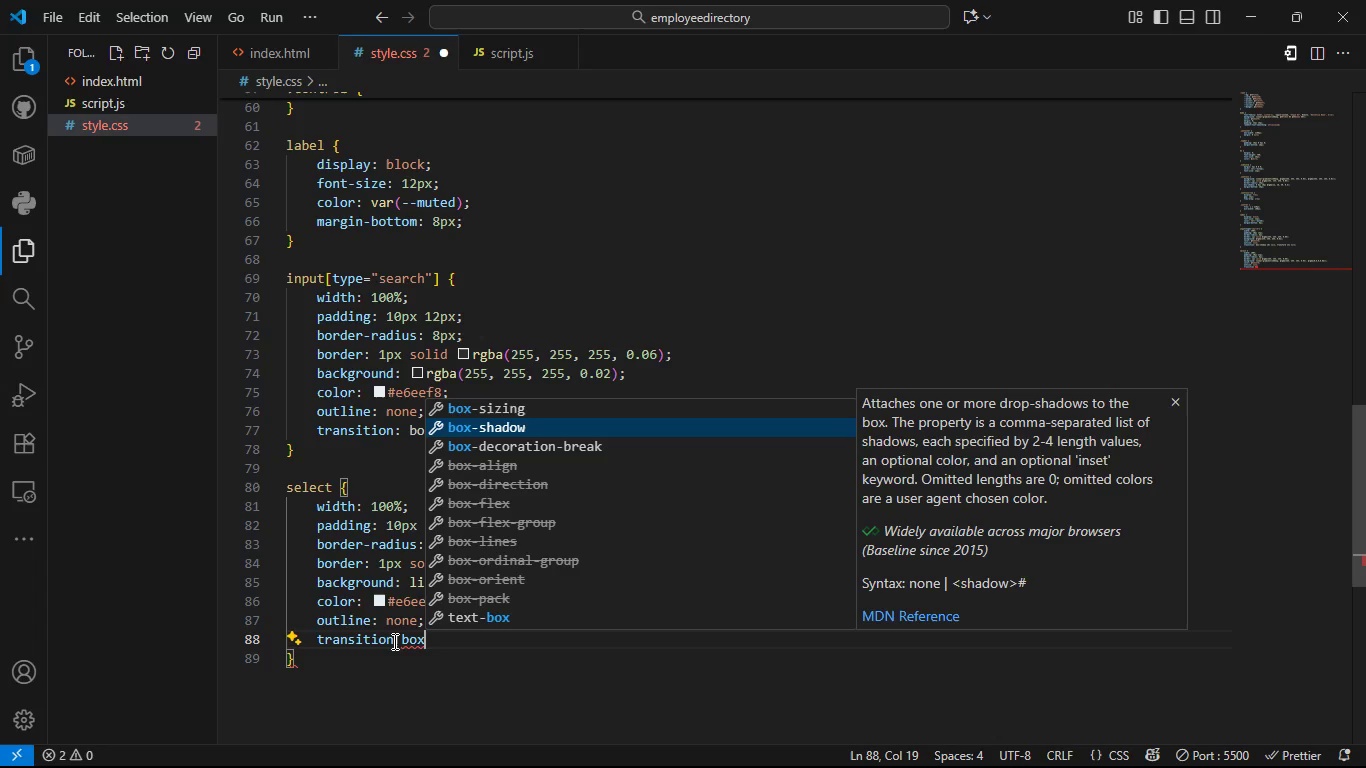 
key(Tab)
 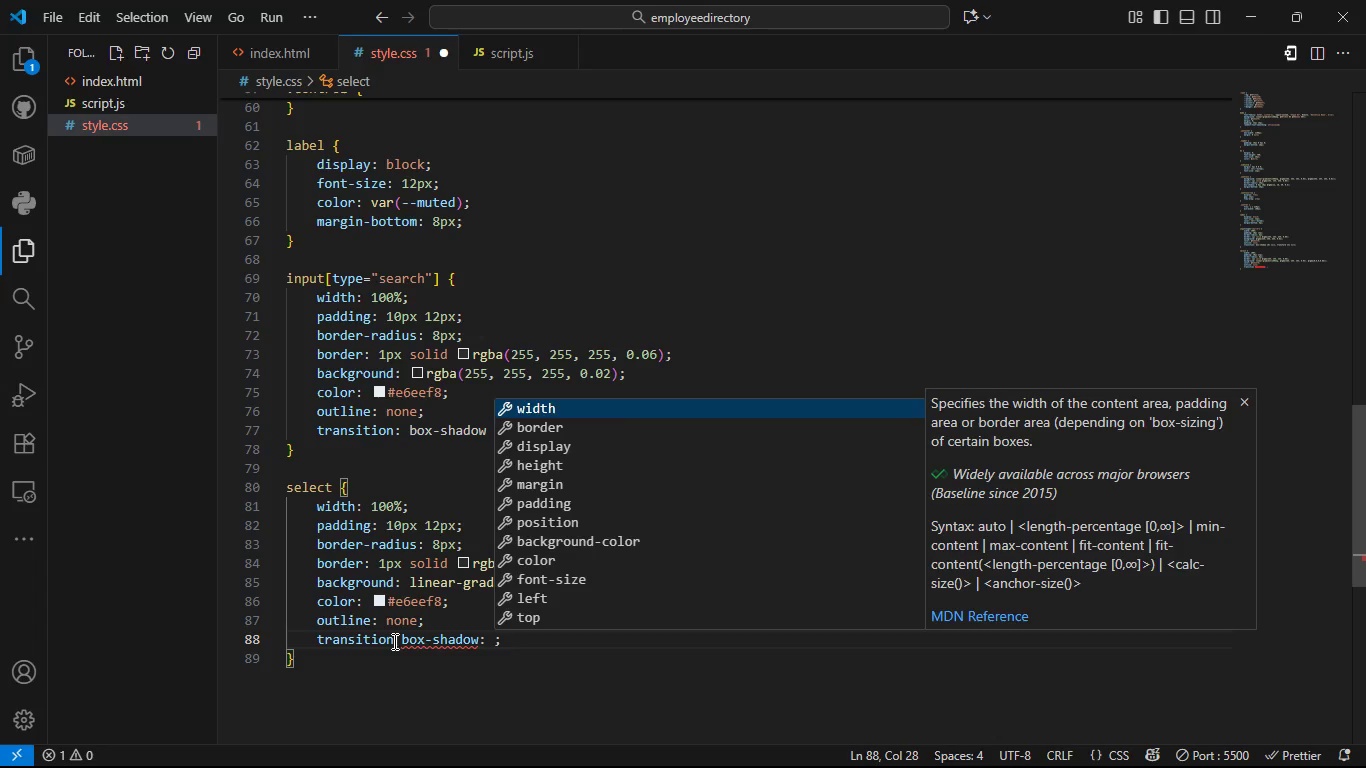 
mouse_move([453, 641])
 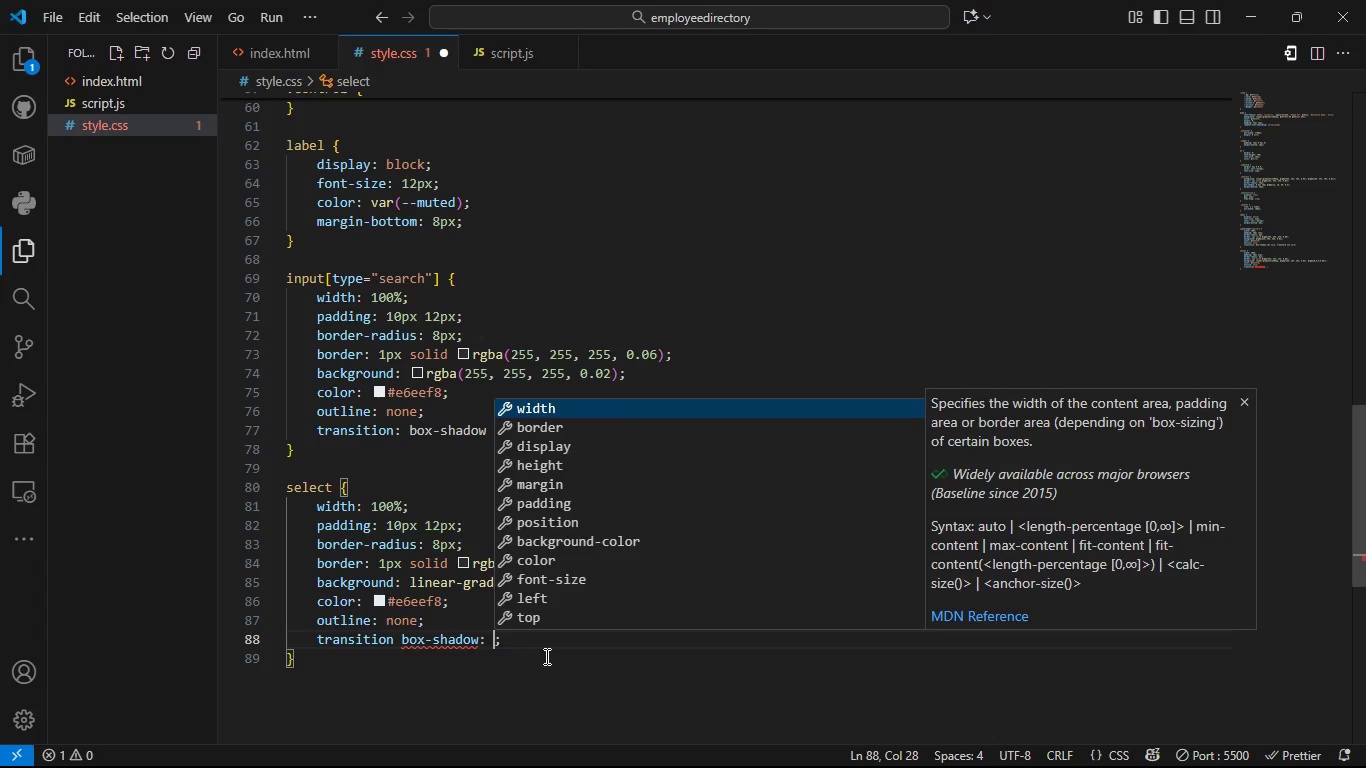 
wait(9.11)
 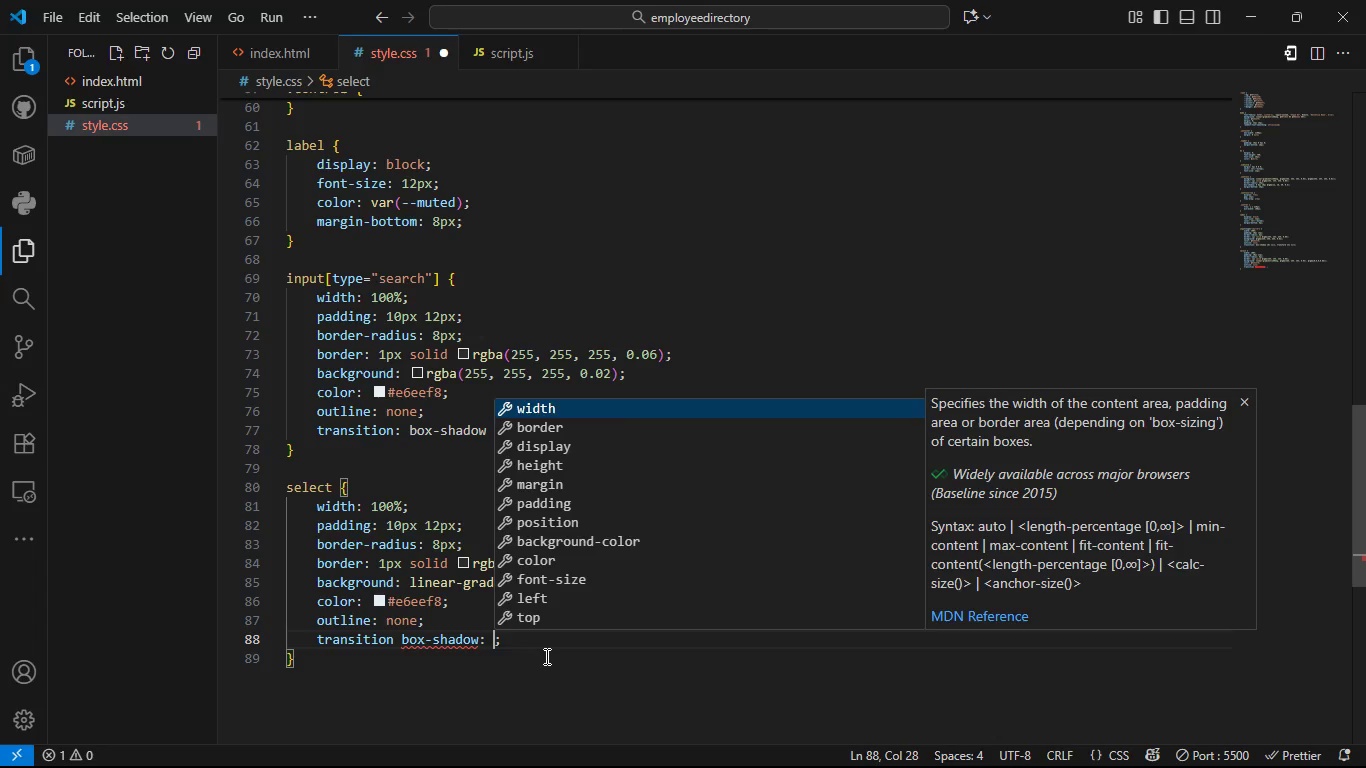 
type(18s ease, transform )
 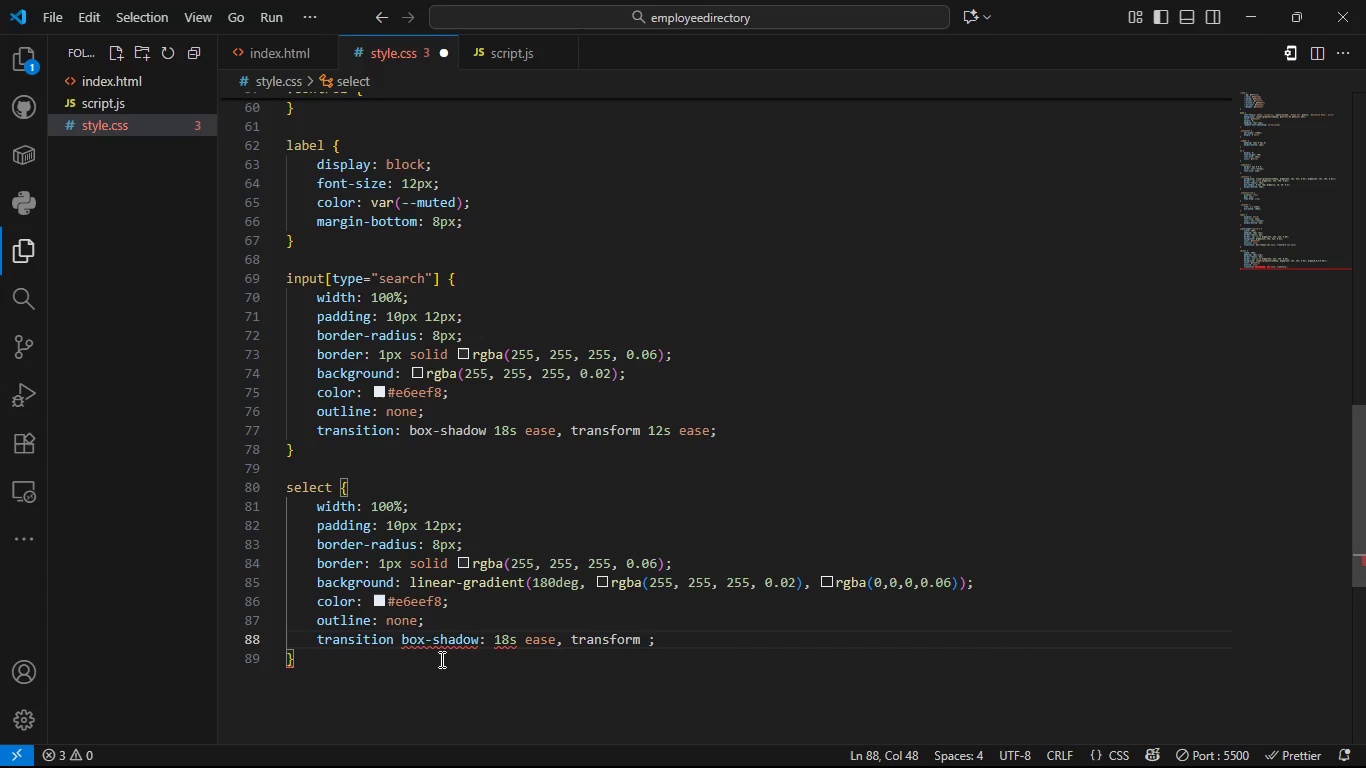 
type(12s ease)
 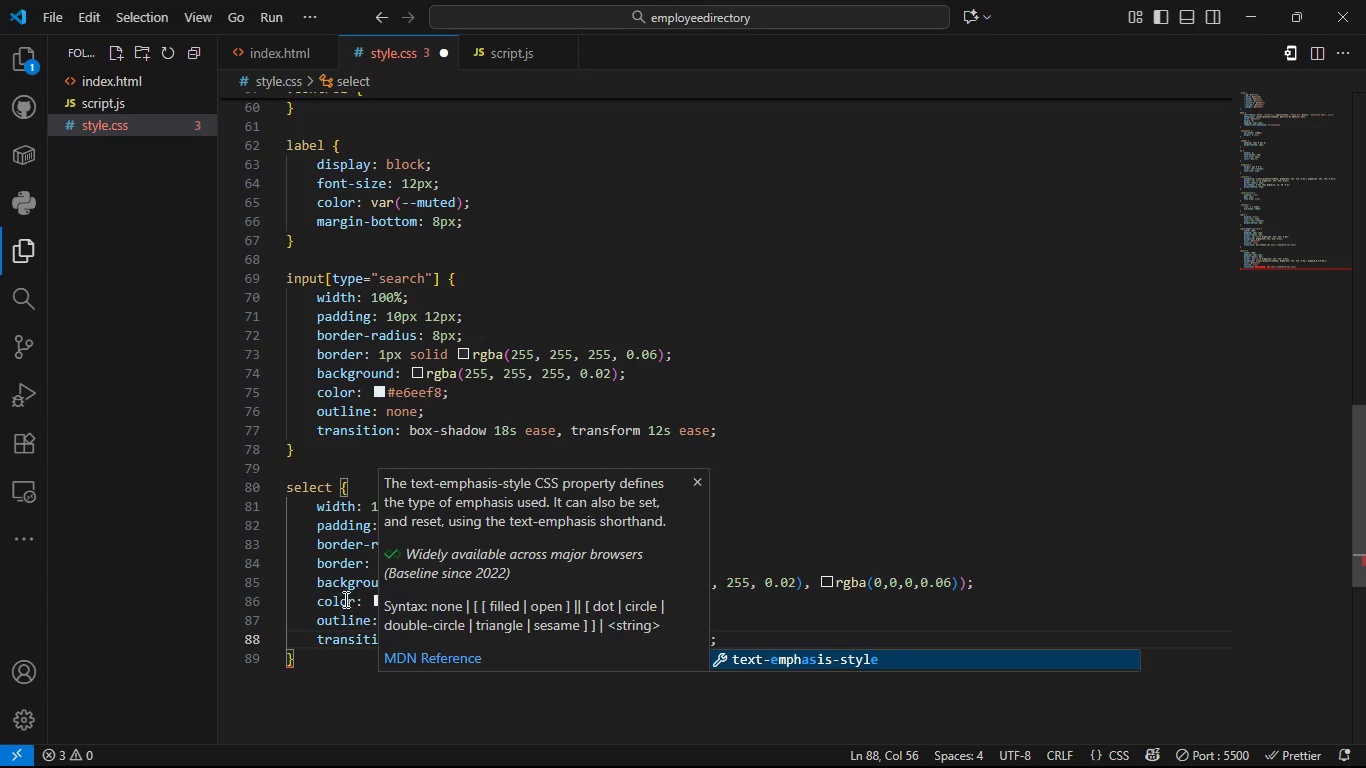 
left_click([344, 599])
 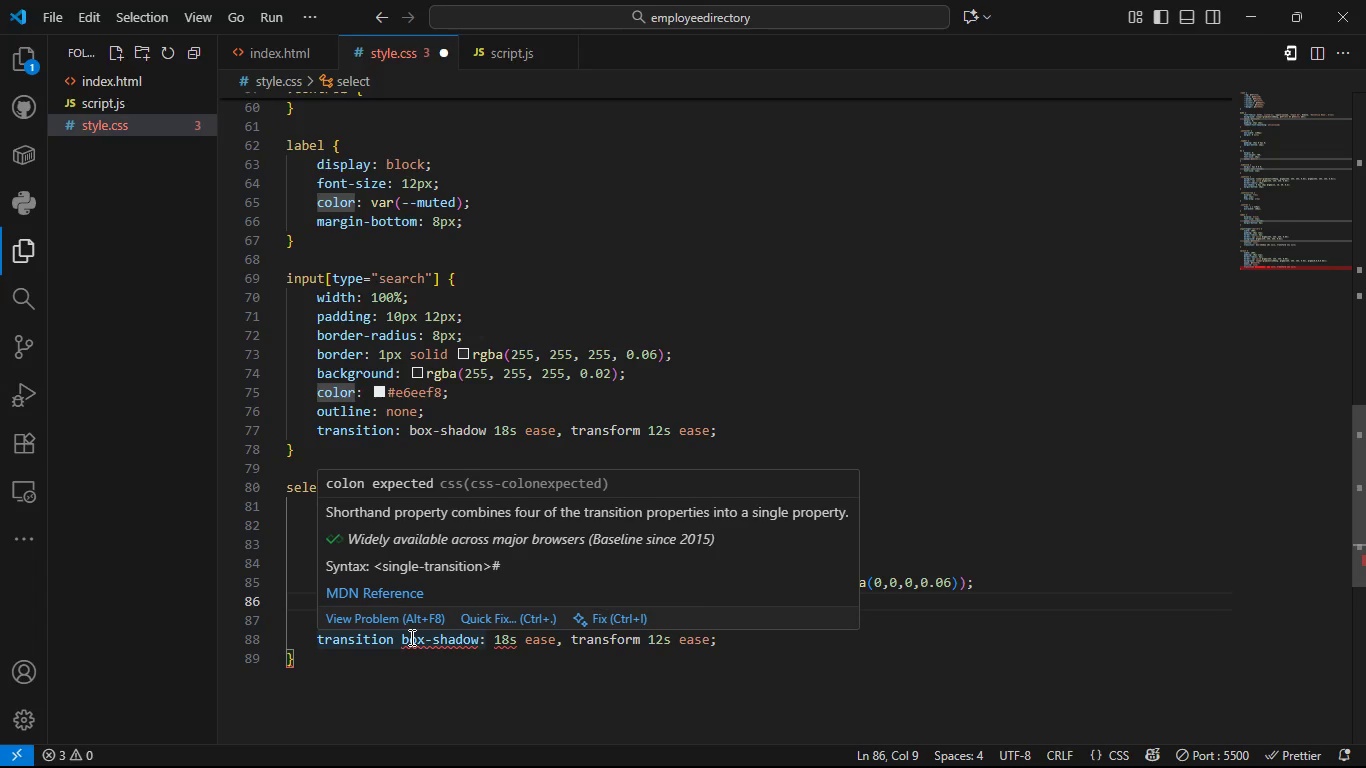 
left_click([410, 637])
 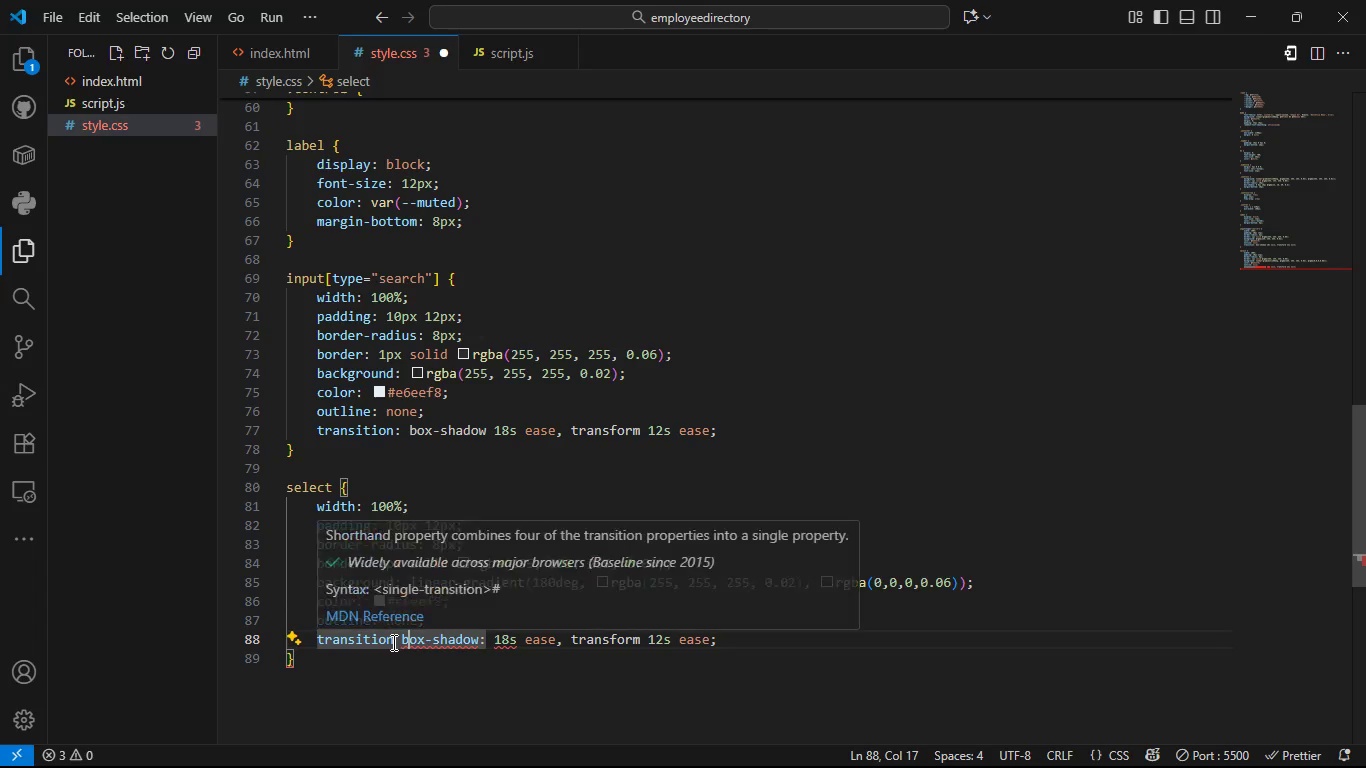 
left_click([392, 642])
 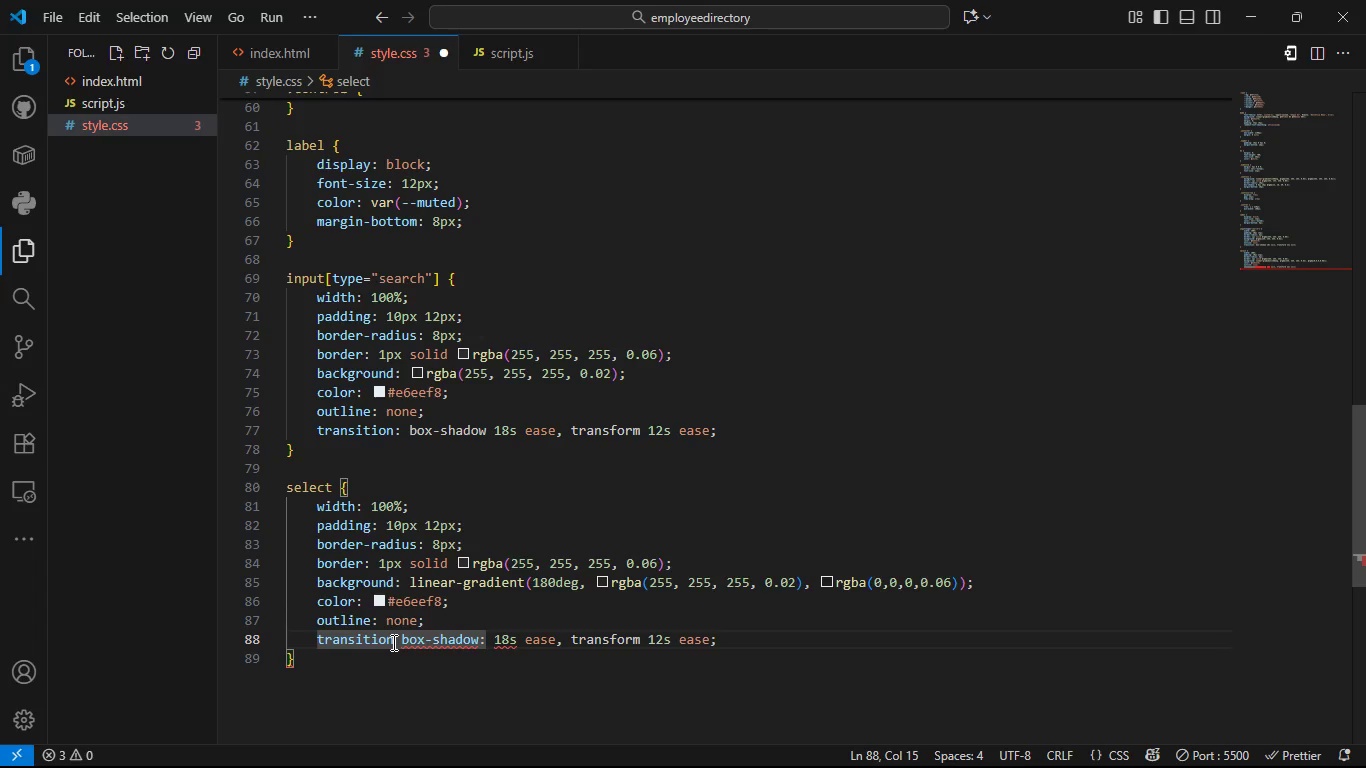 
key(Semicolon)
 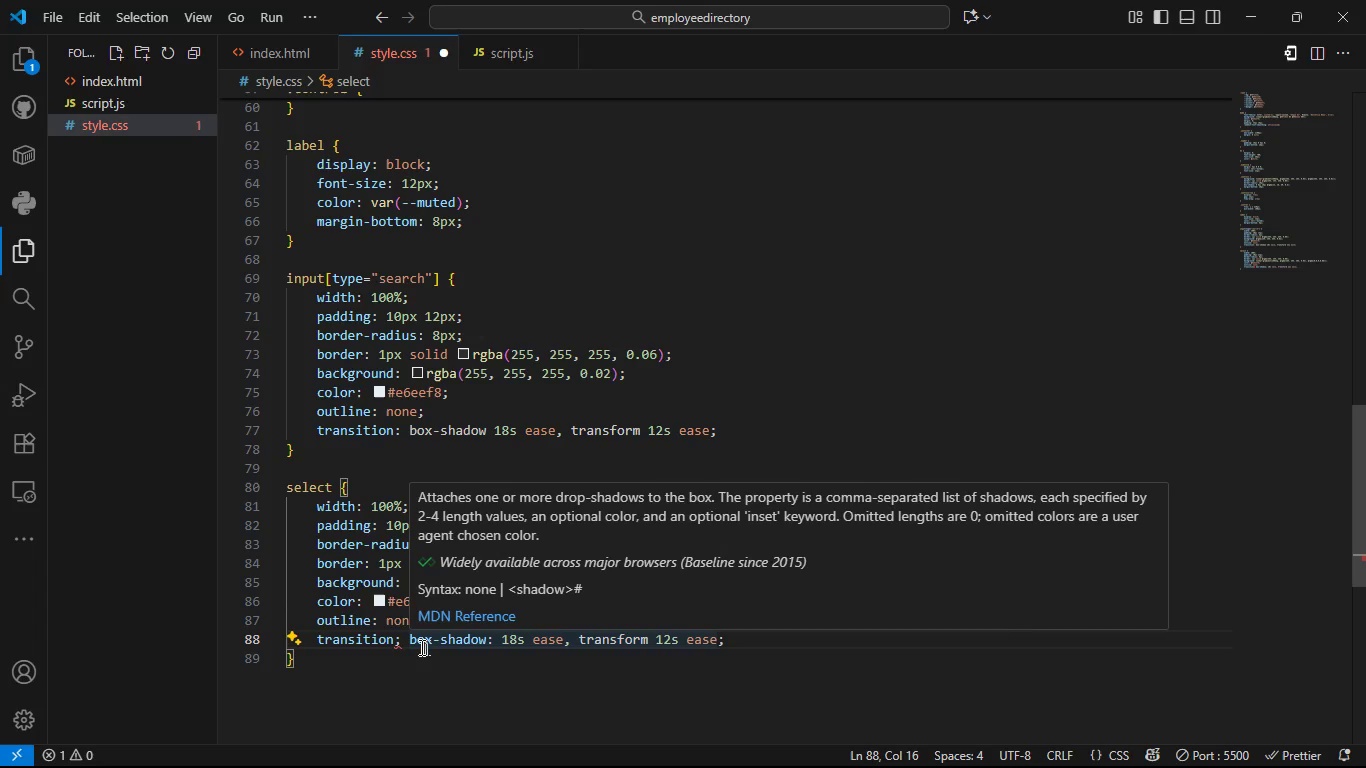 
key(Backspace)
 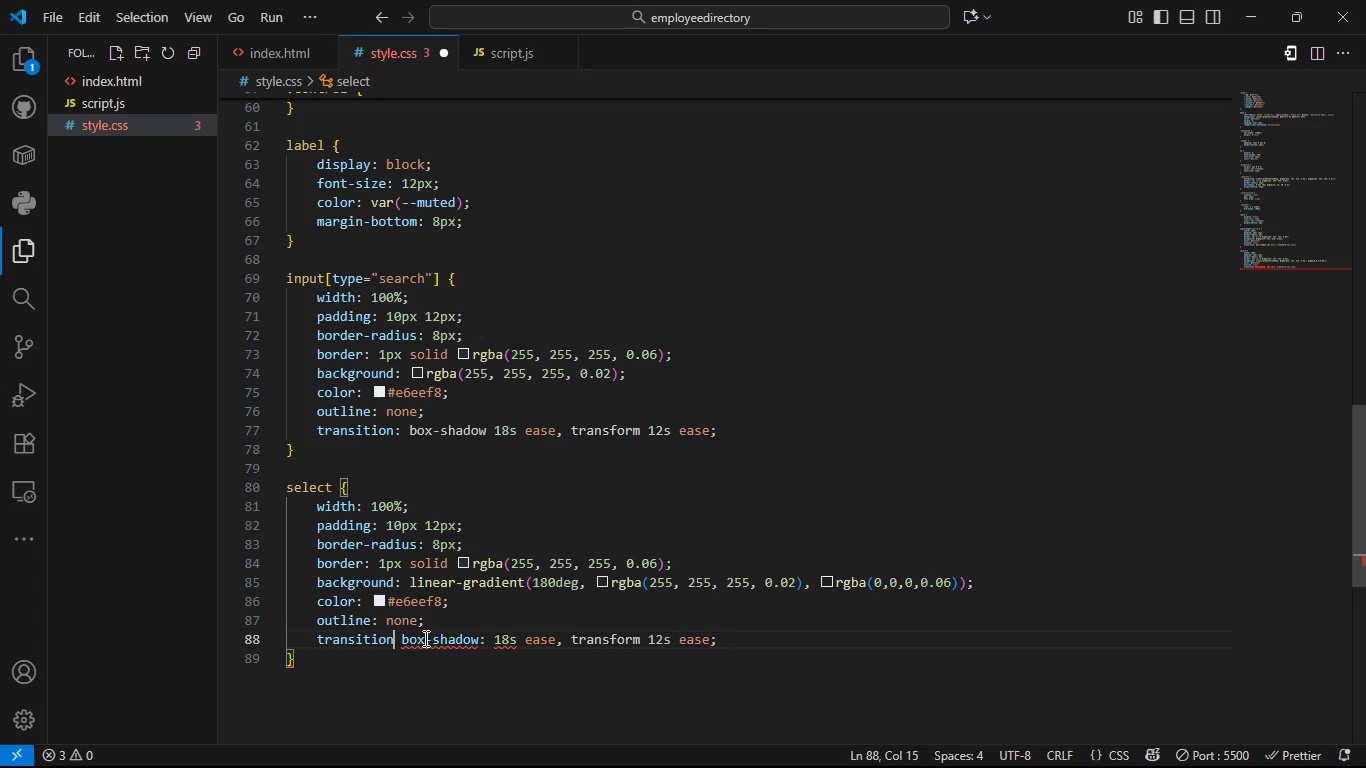 
key(Semicolon)
 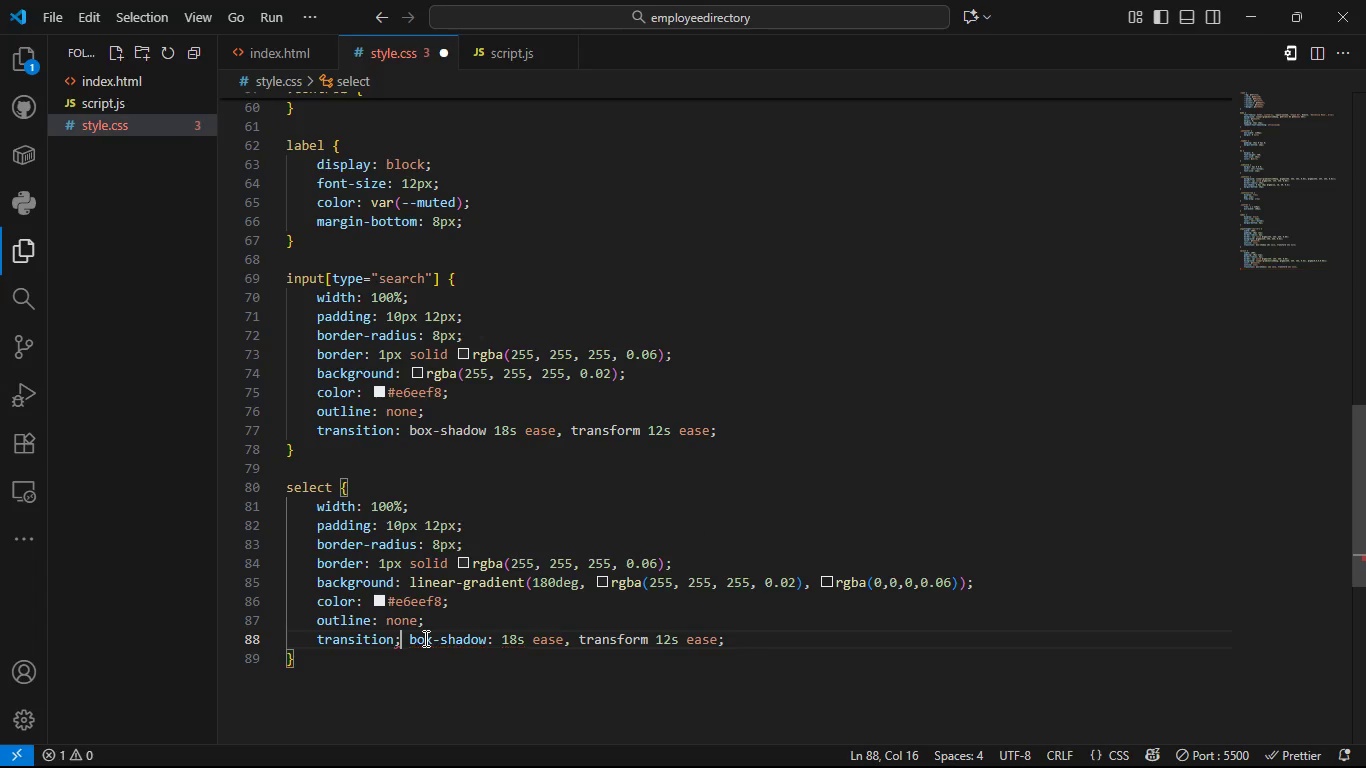 
key(Shift+ShiftLeft)
 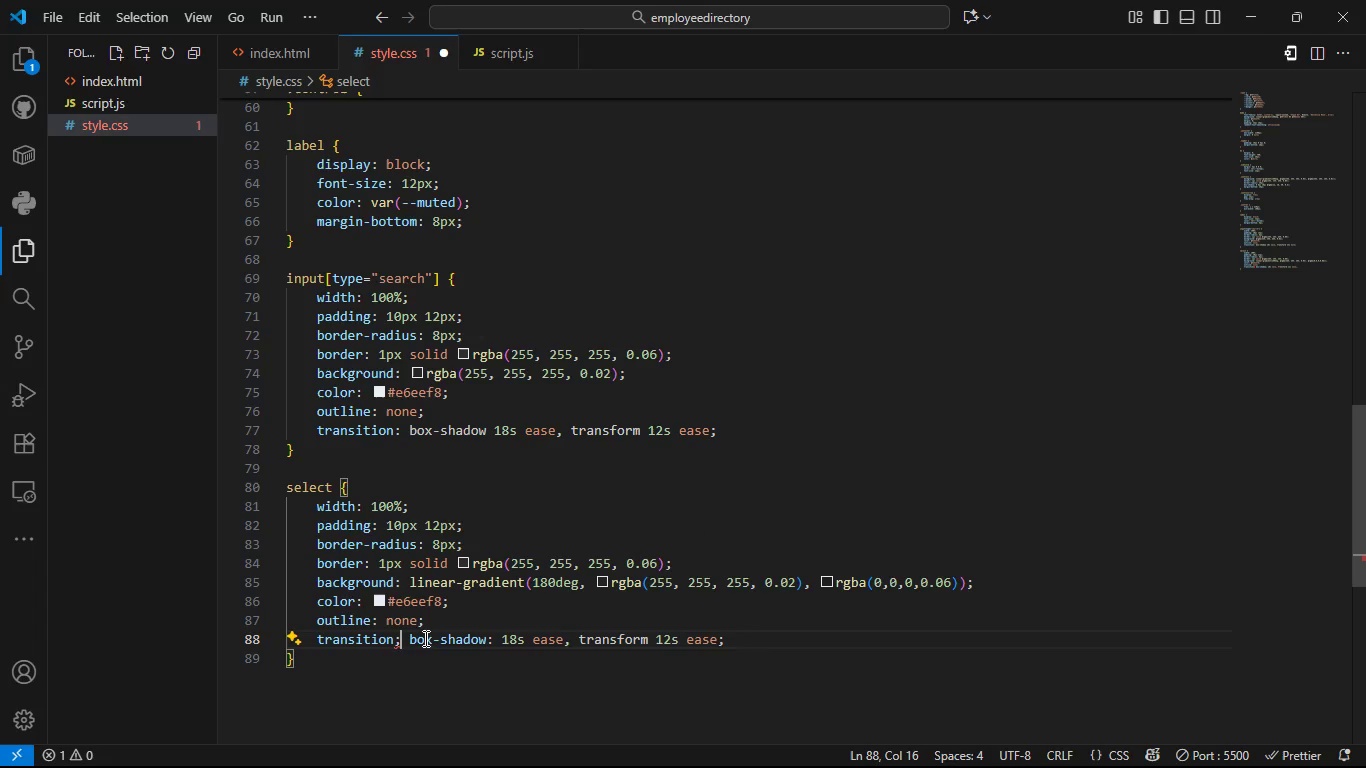 
key(Backspace)
 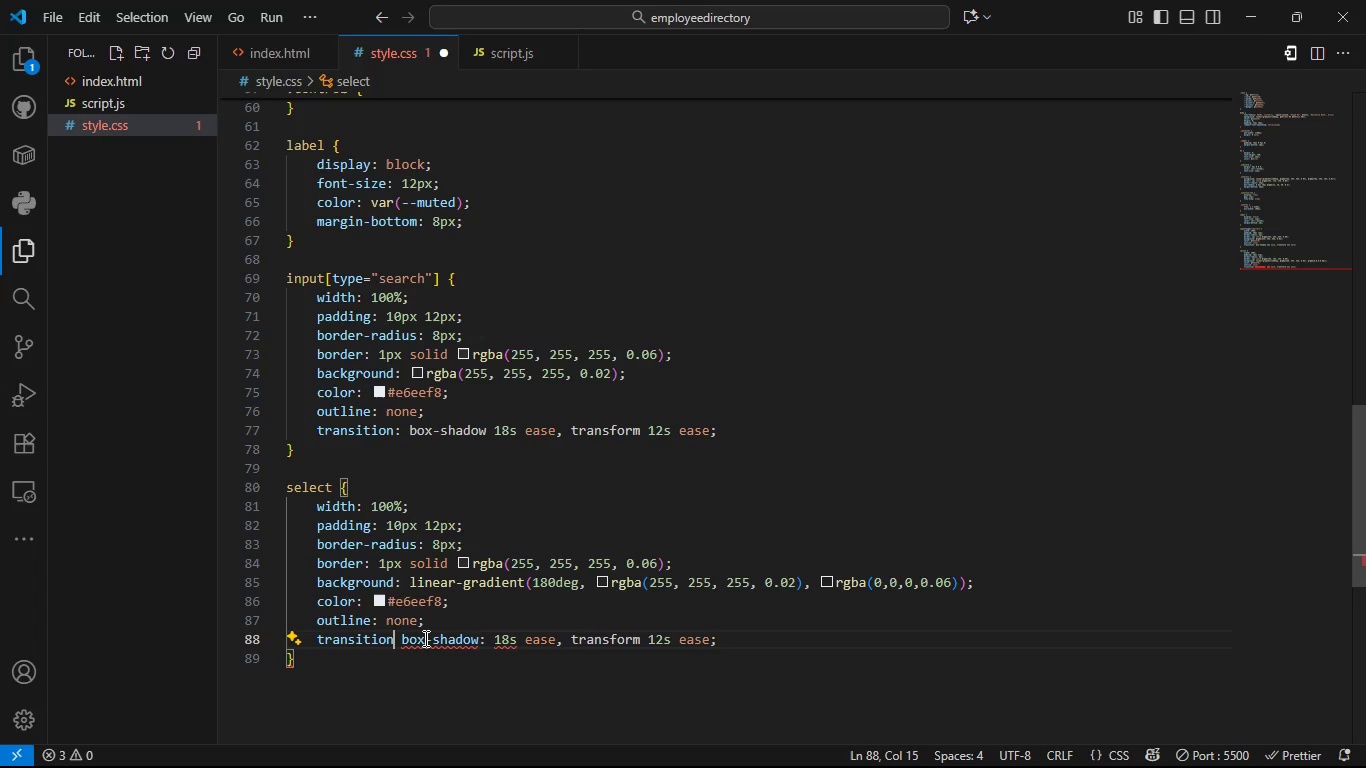 
key(Shift+ShiftLeft)
 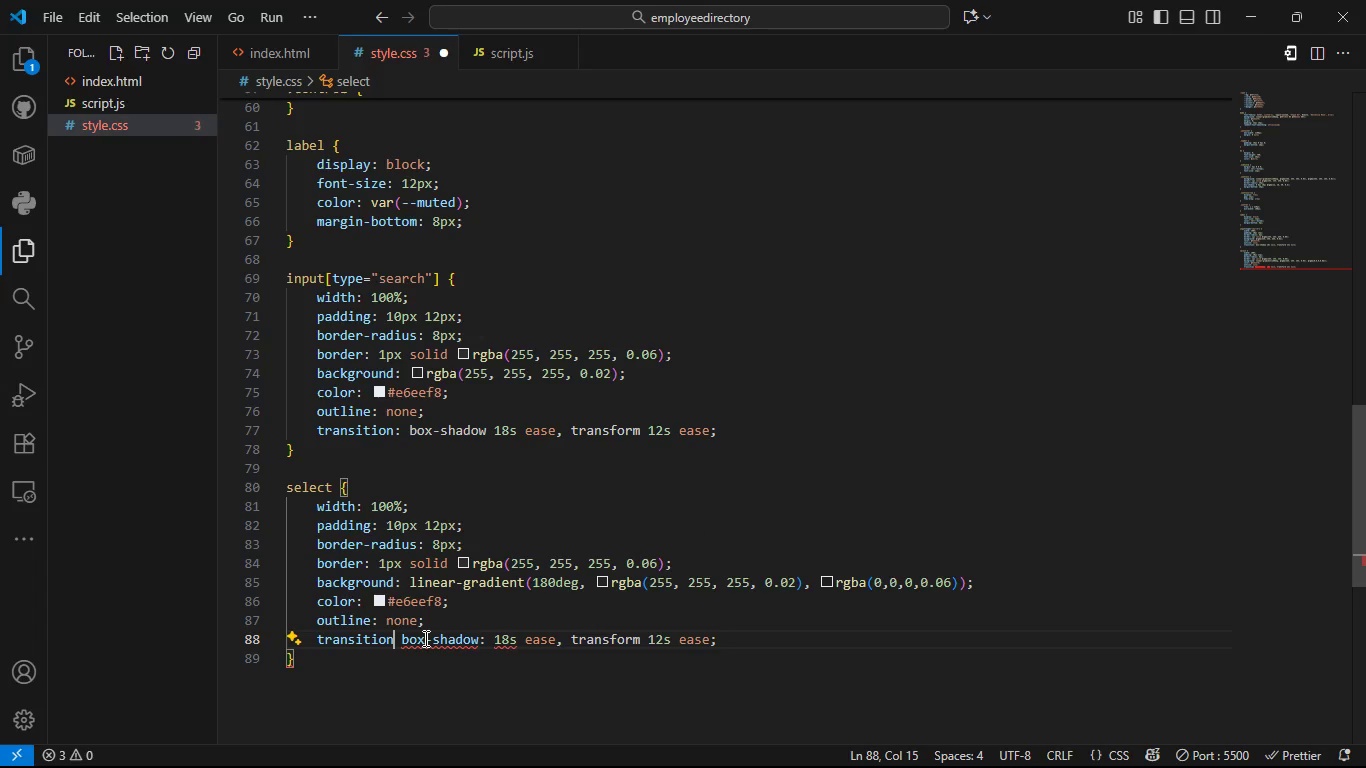 
key(Shift+Semicolon)
 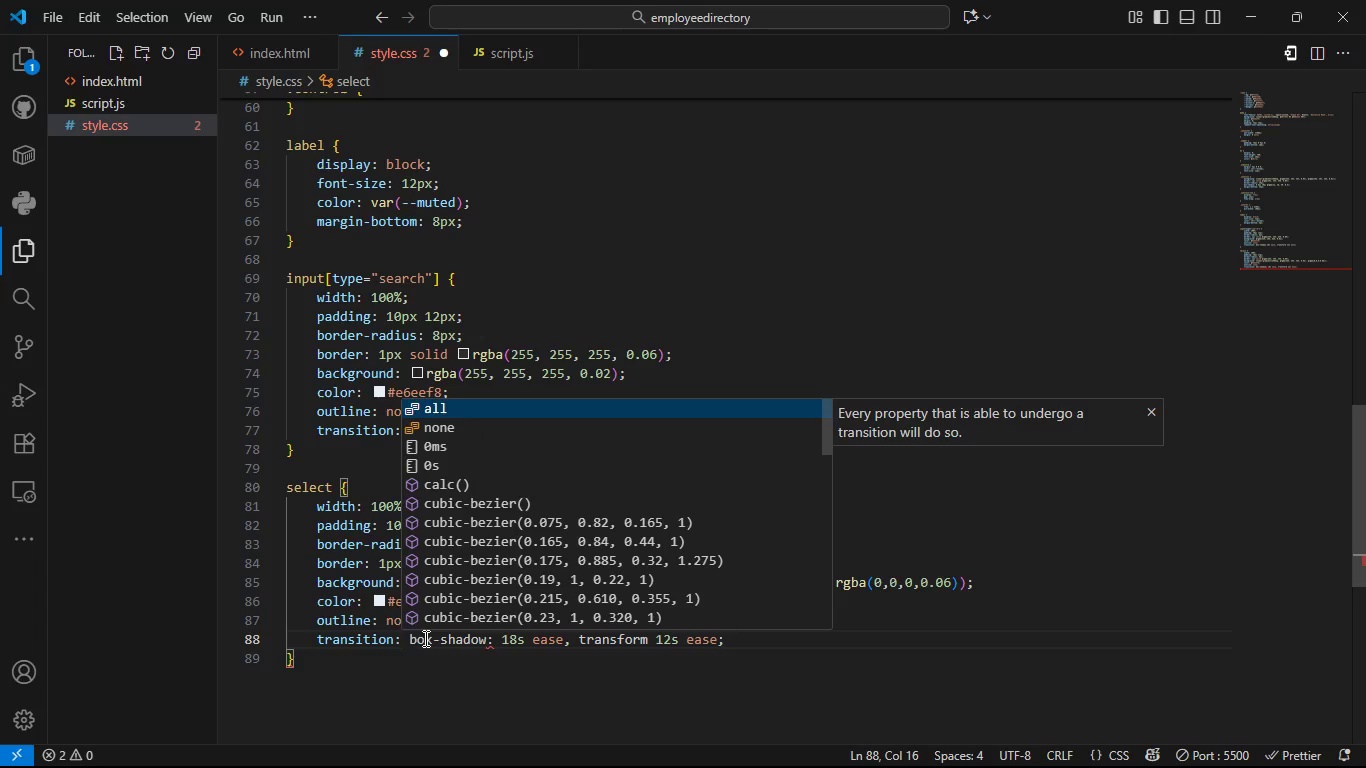 
hold_key(key=ArrowRight, duration=0.86)
 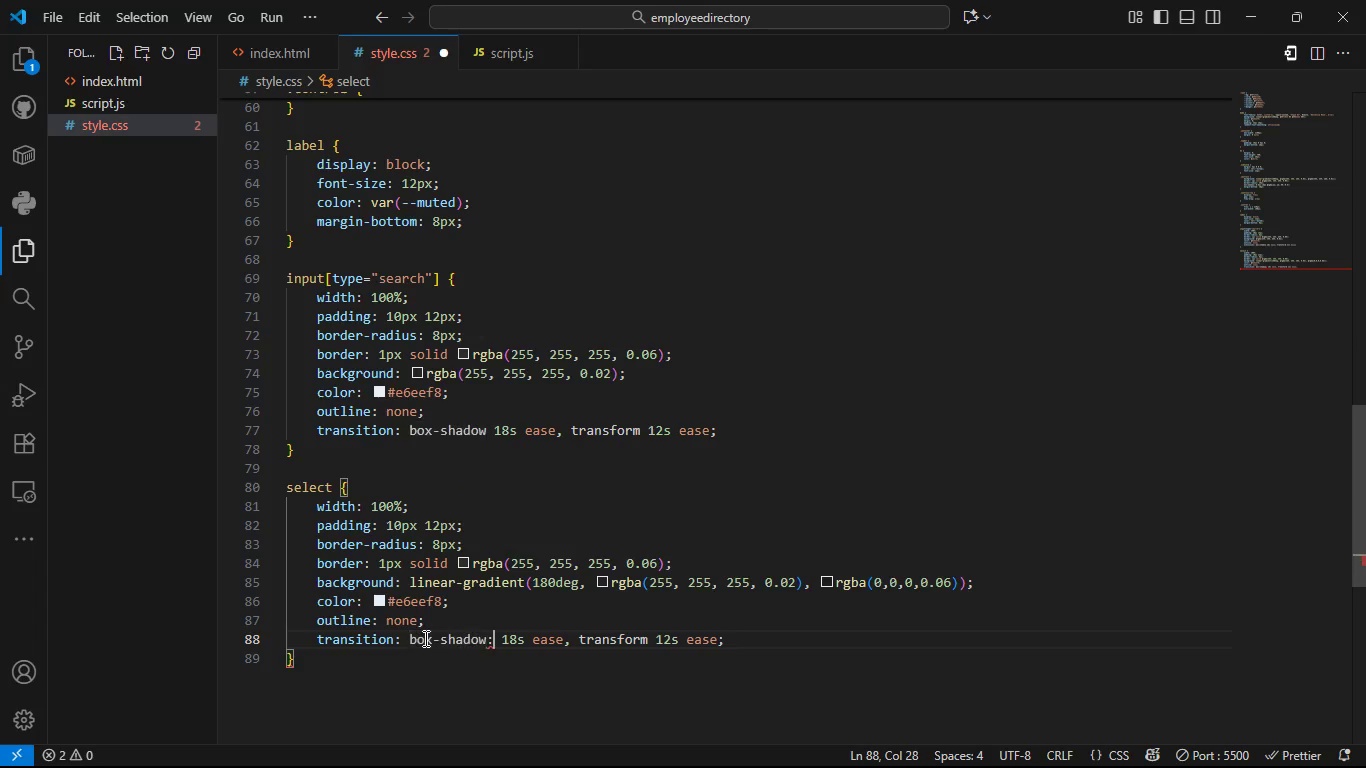 
key(ArrowRight)
 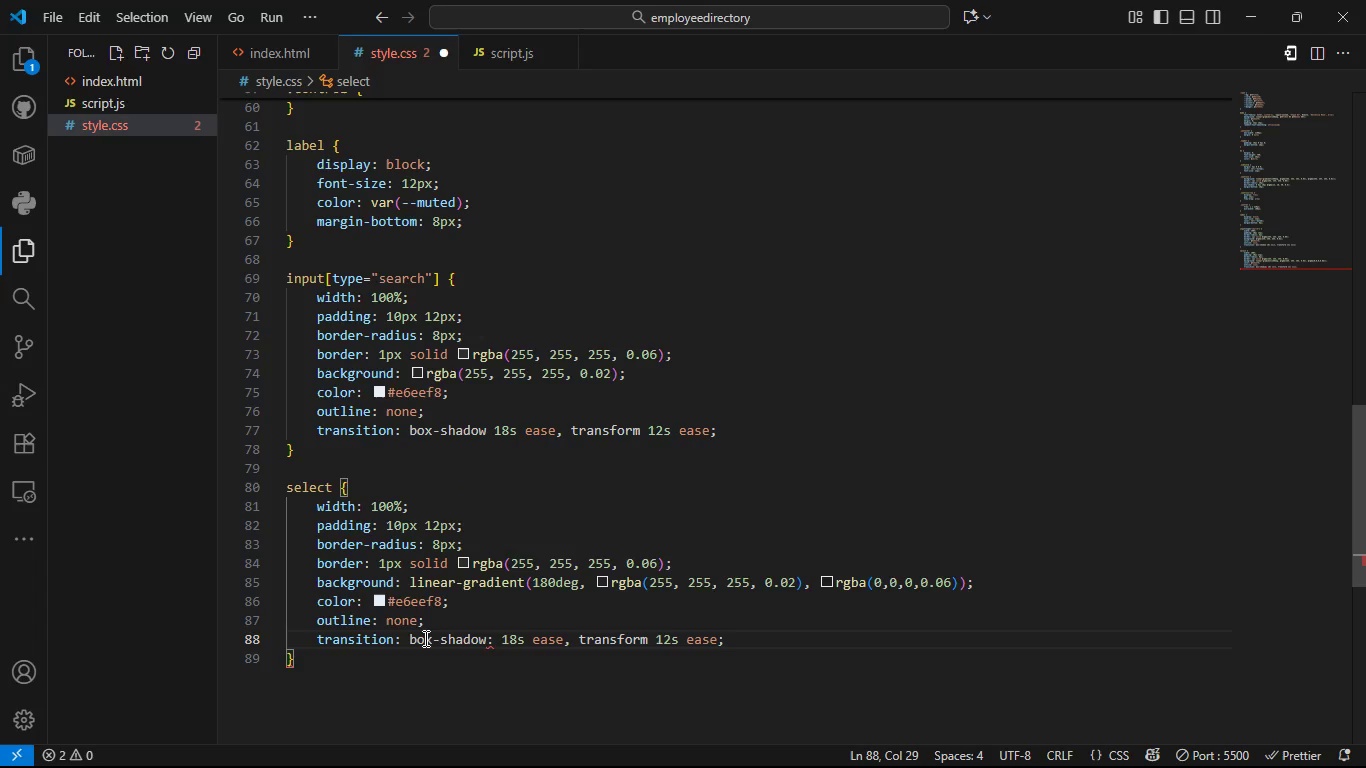 
key(ArrowLeft)
 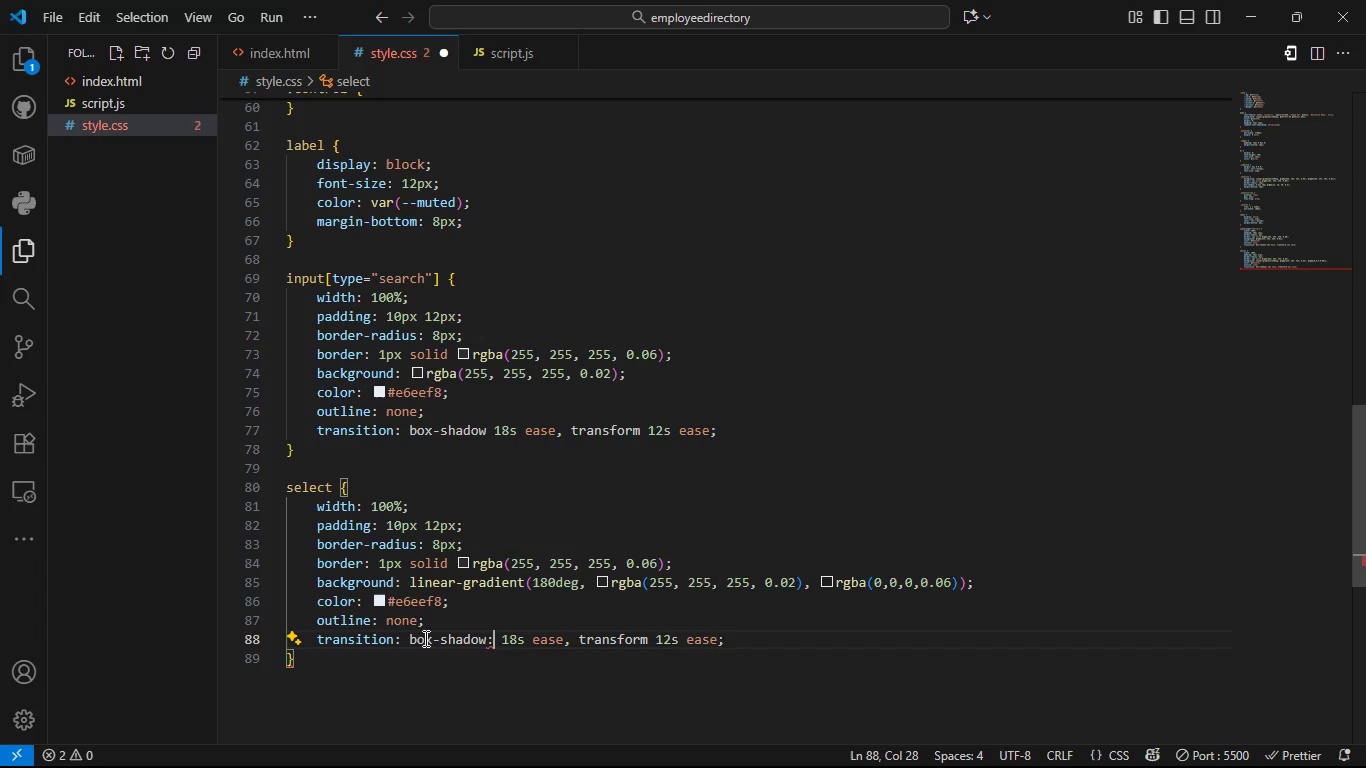 
key(Backspace)
 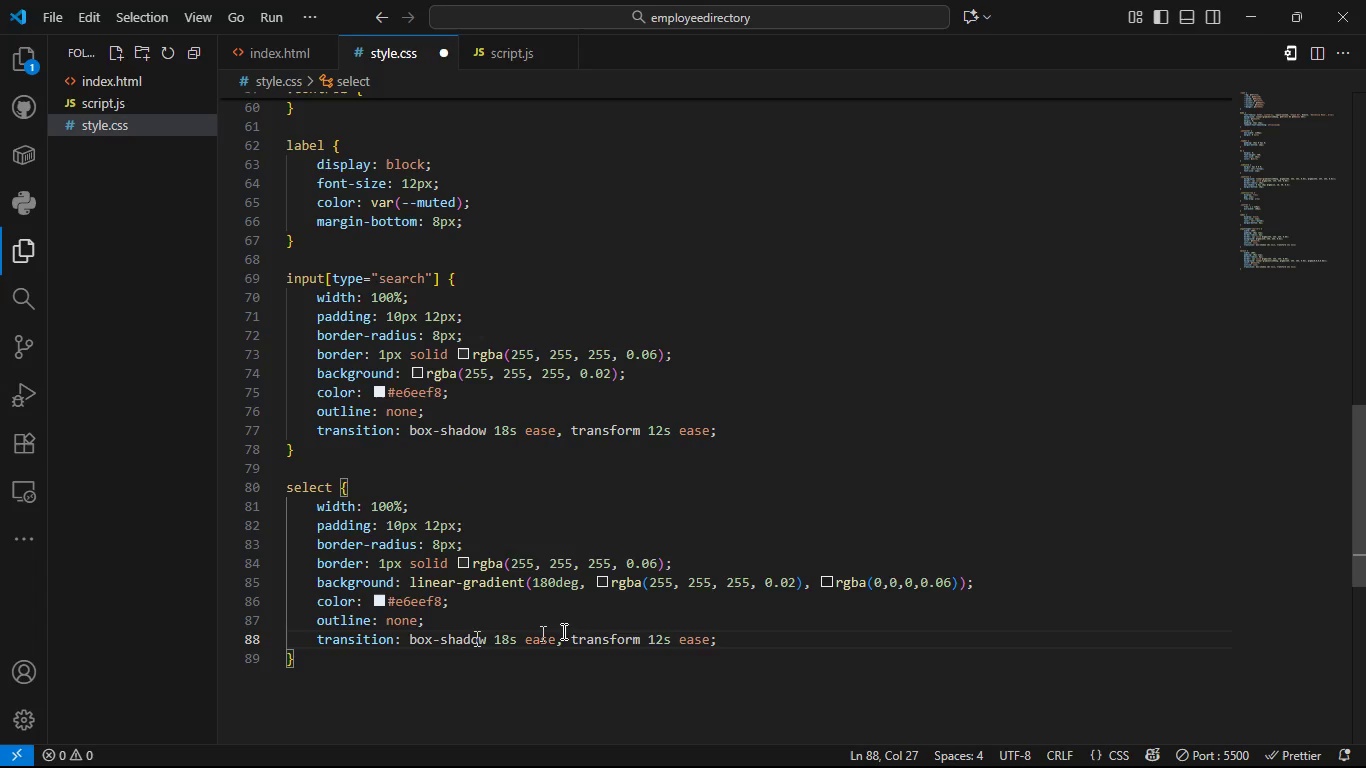 
mouse_move([682, 632])
 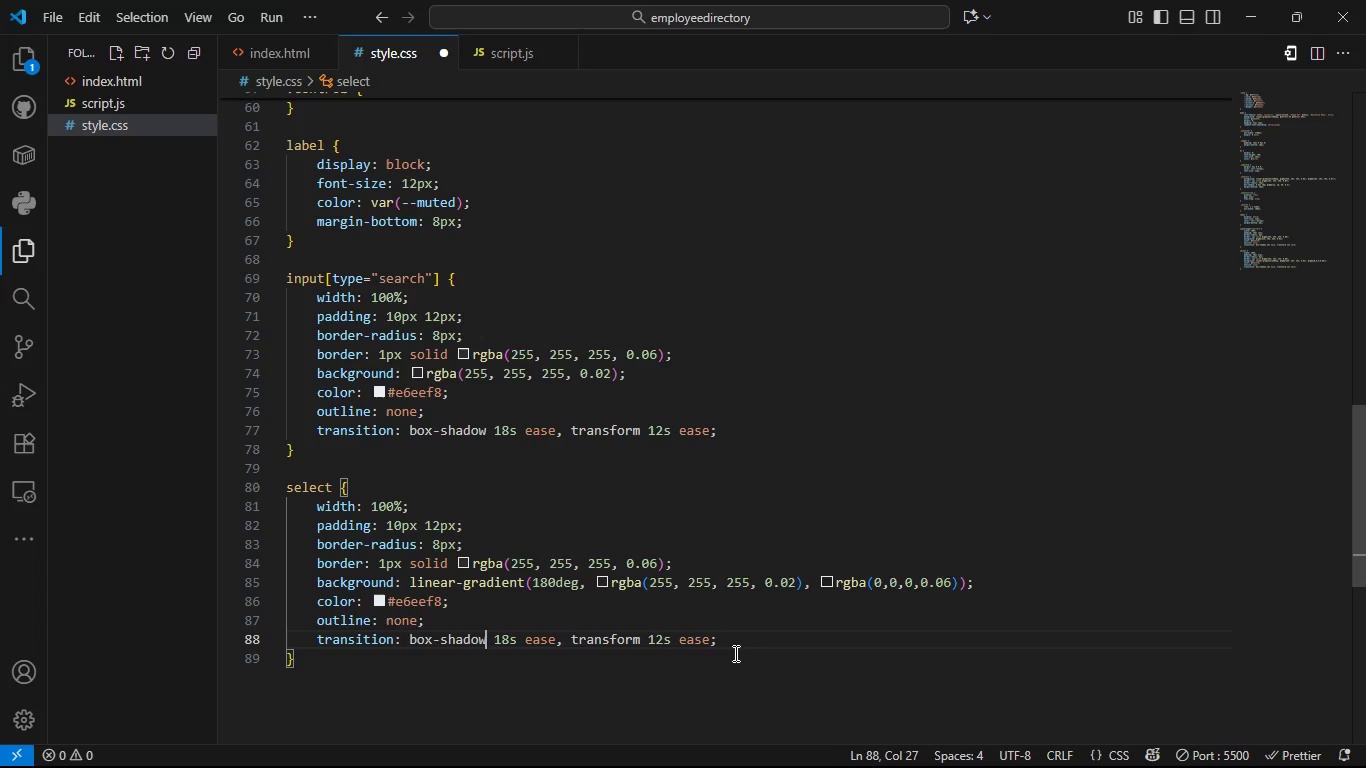 
left_click([734, 653])
 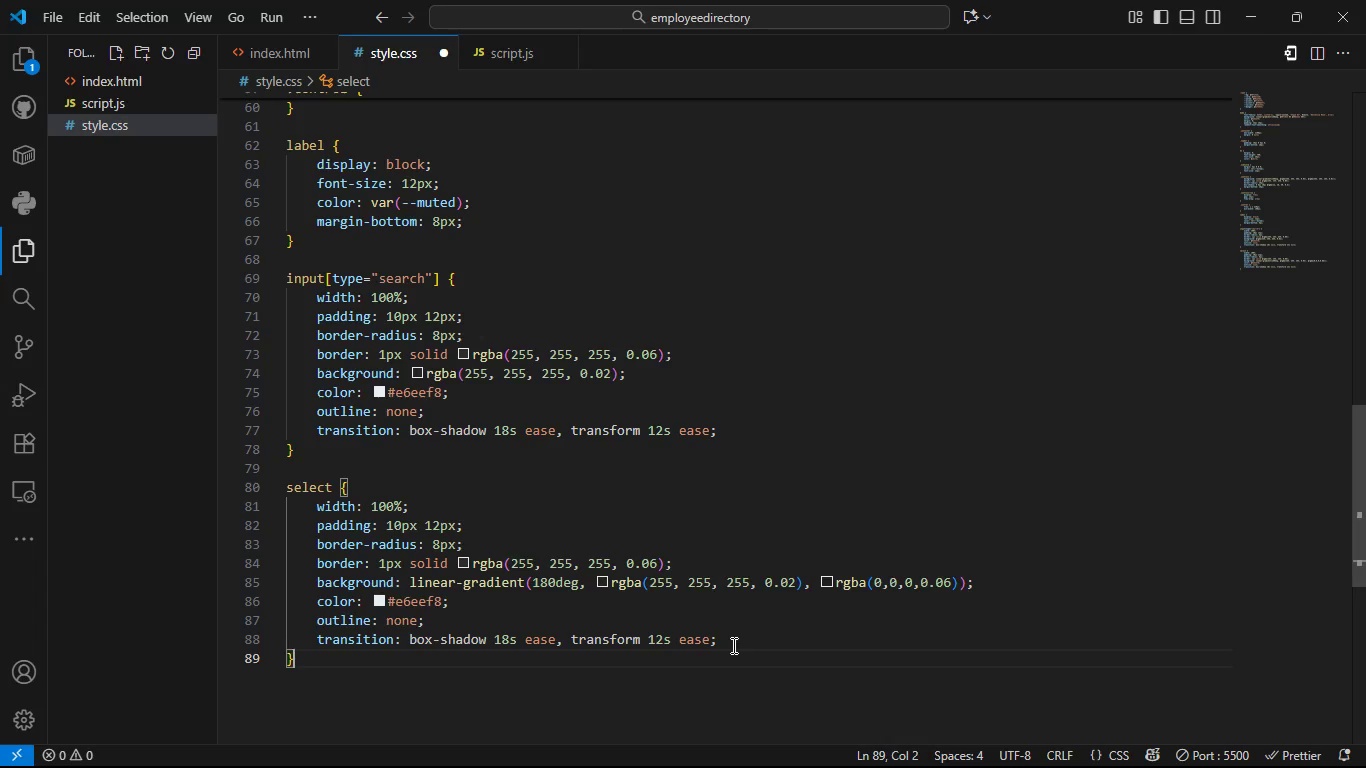 
left_click([732, 645])
 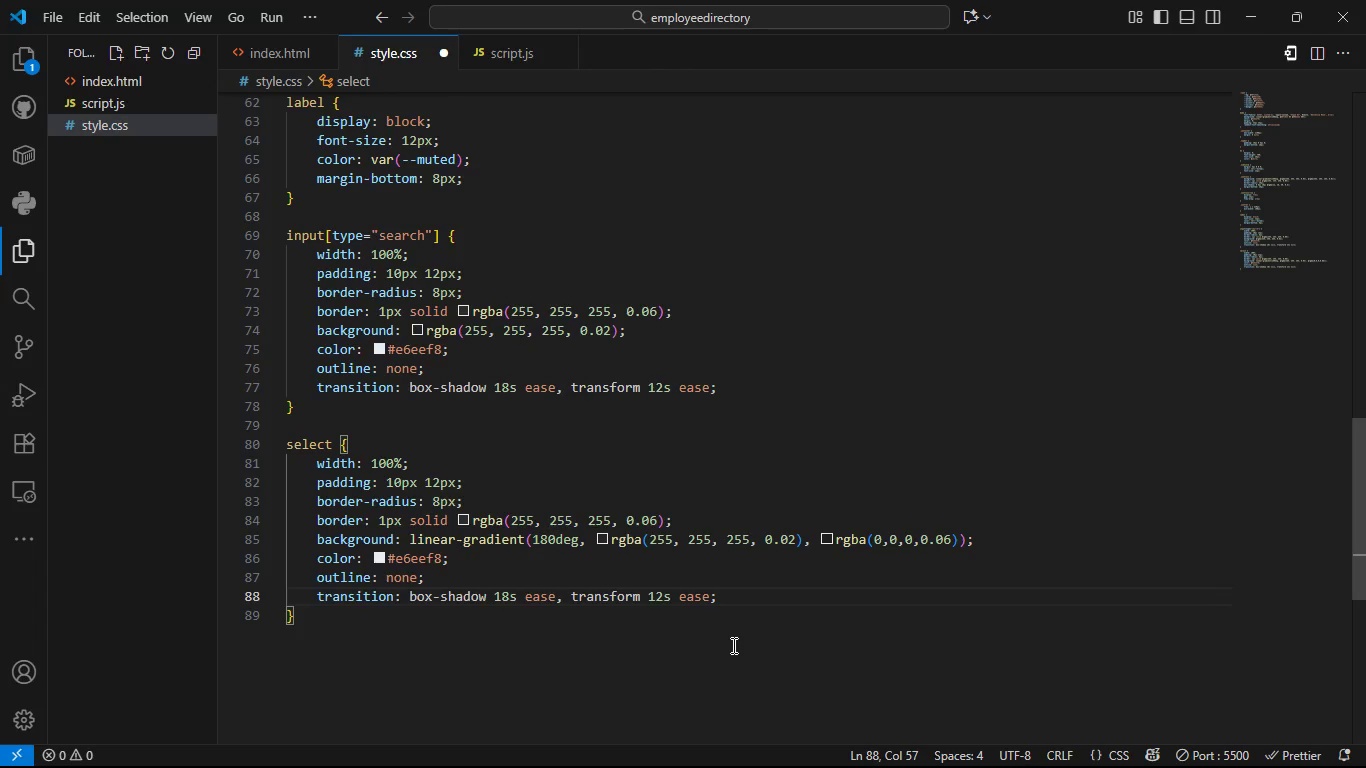 
key(Enter)
 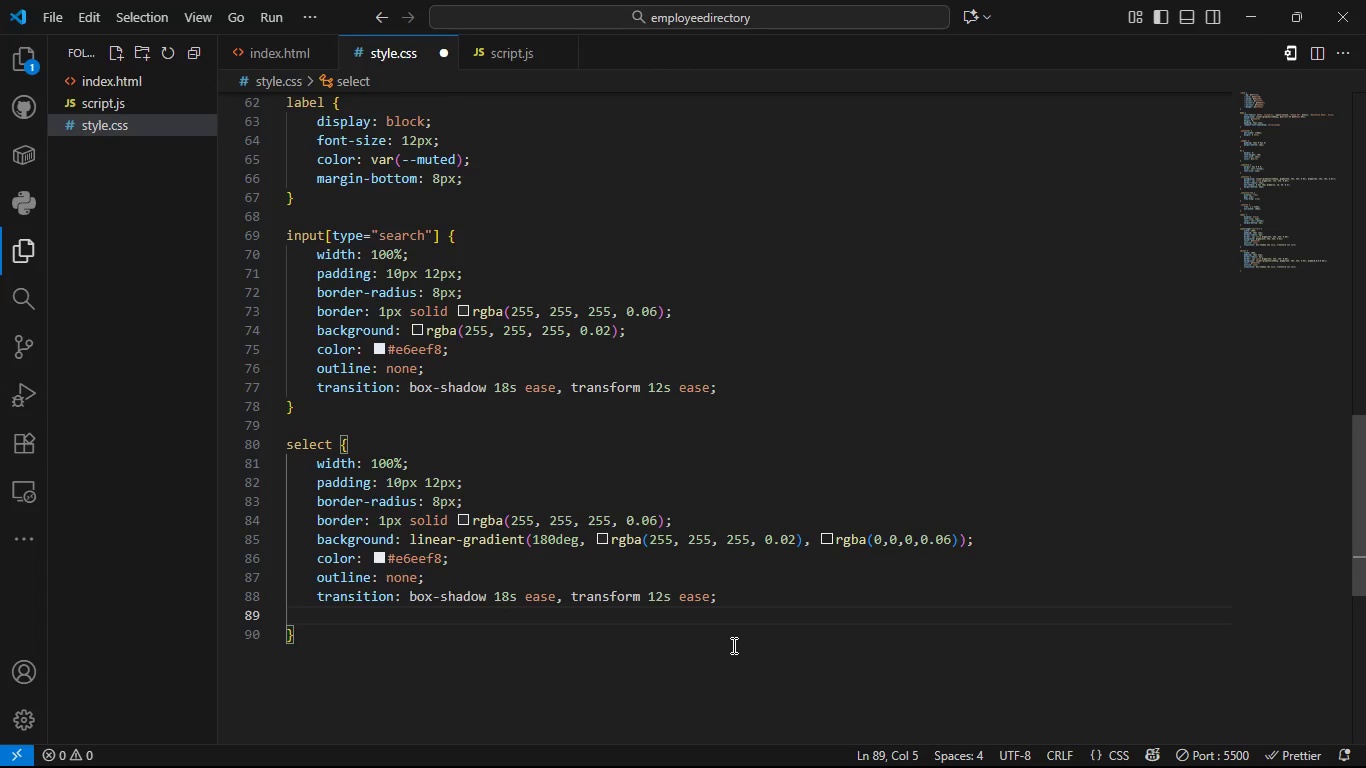 
type(appear)
key(Tab)
type(none;)
key(Backspace)
 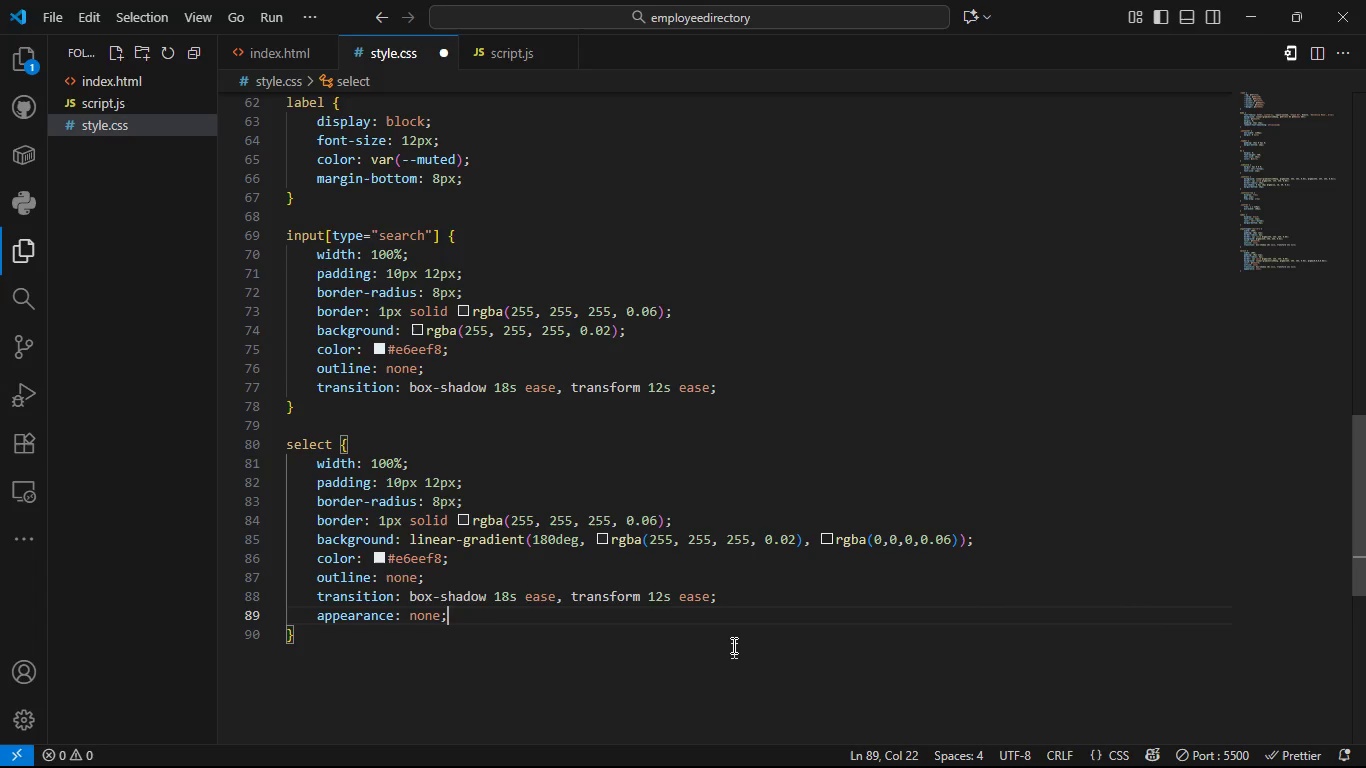 
key(ArrowRight)
 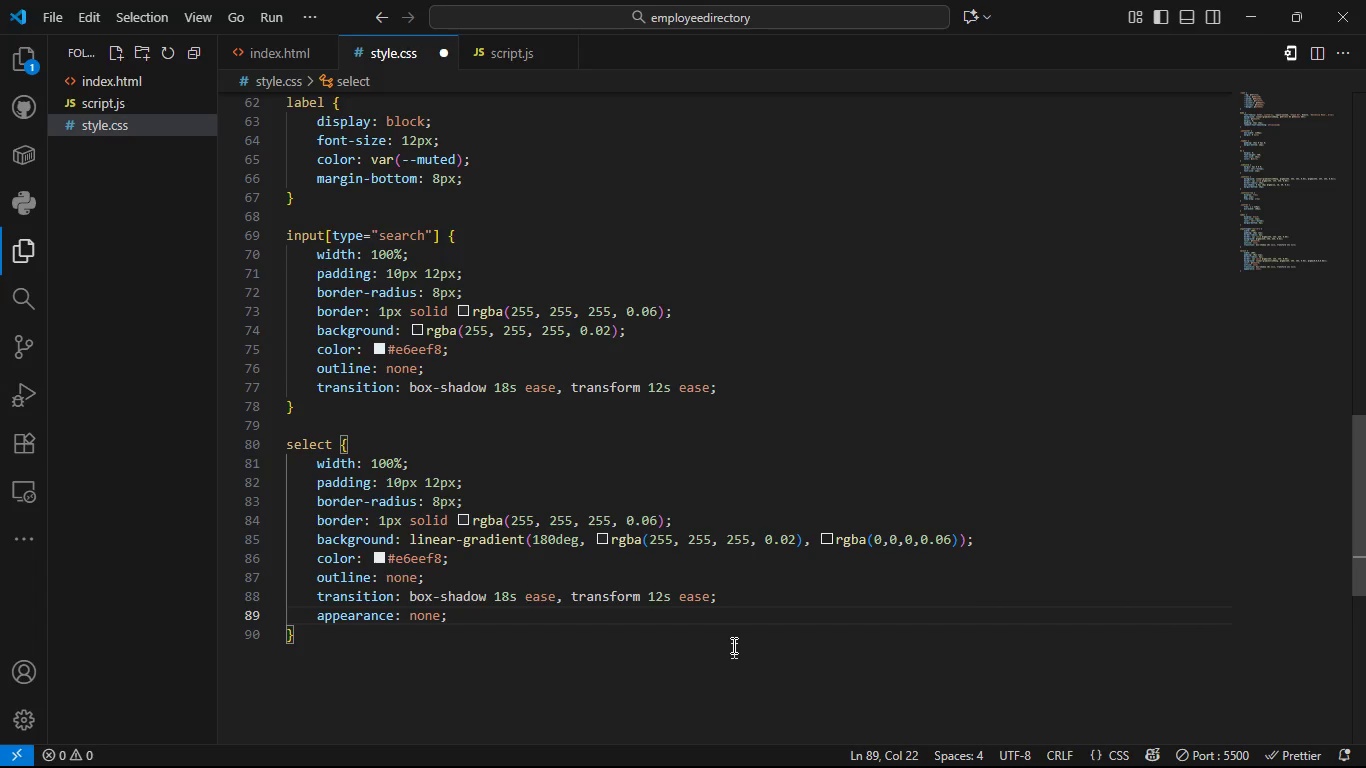 
key(Enter)
 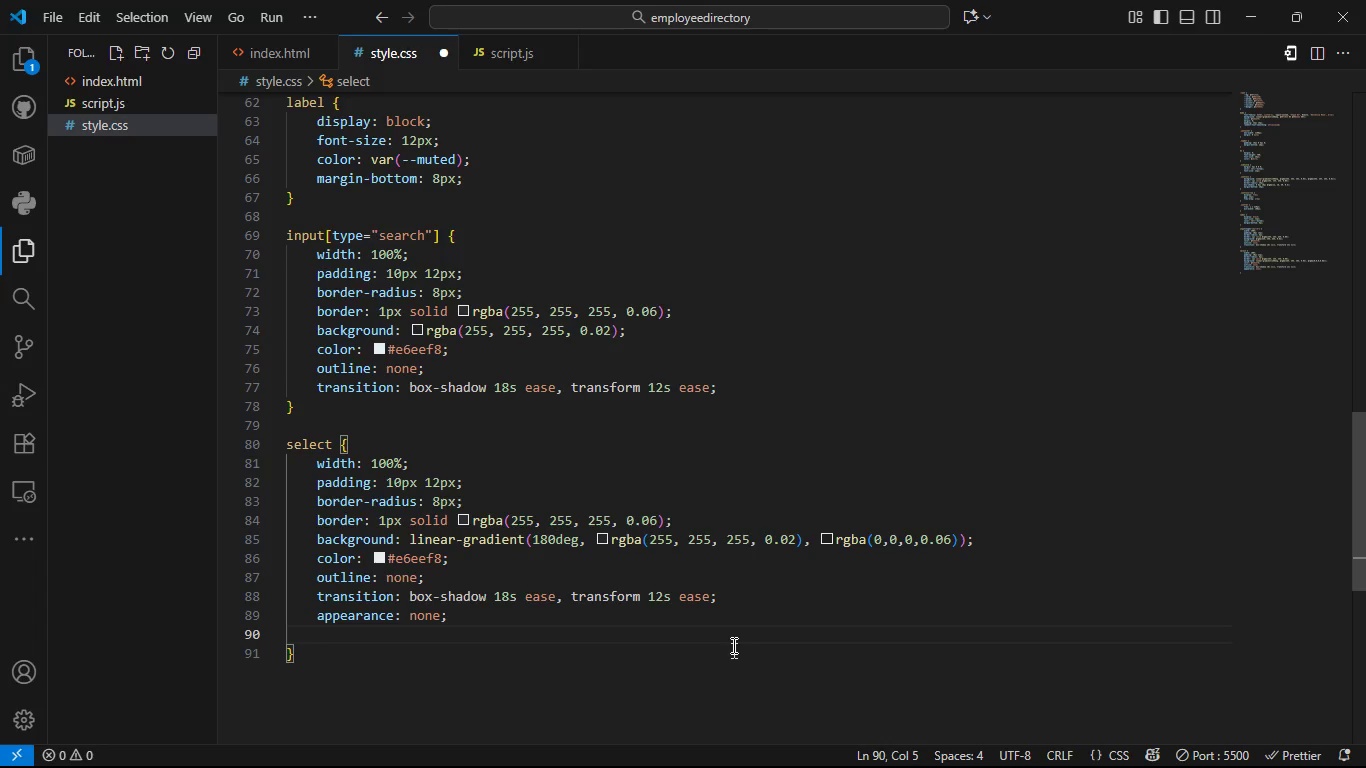 
type(-wbk)
key(Backspace)
key(Backspace)
type(ebkit)
 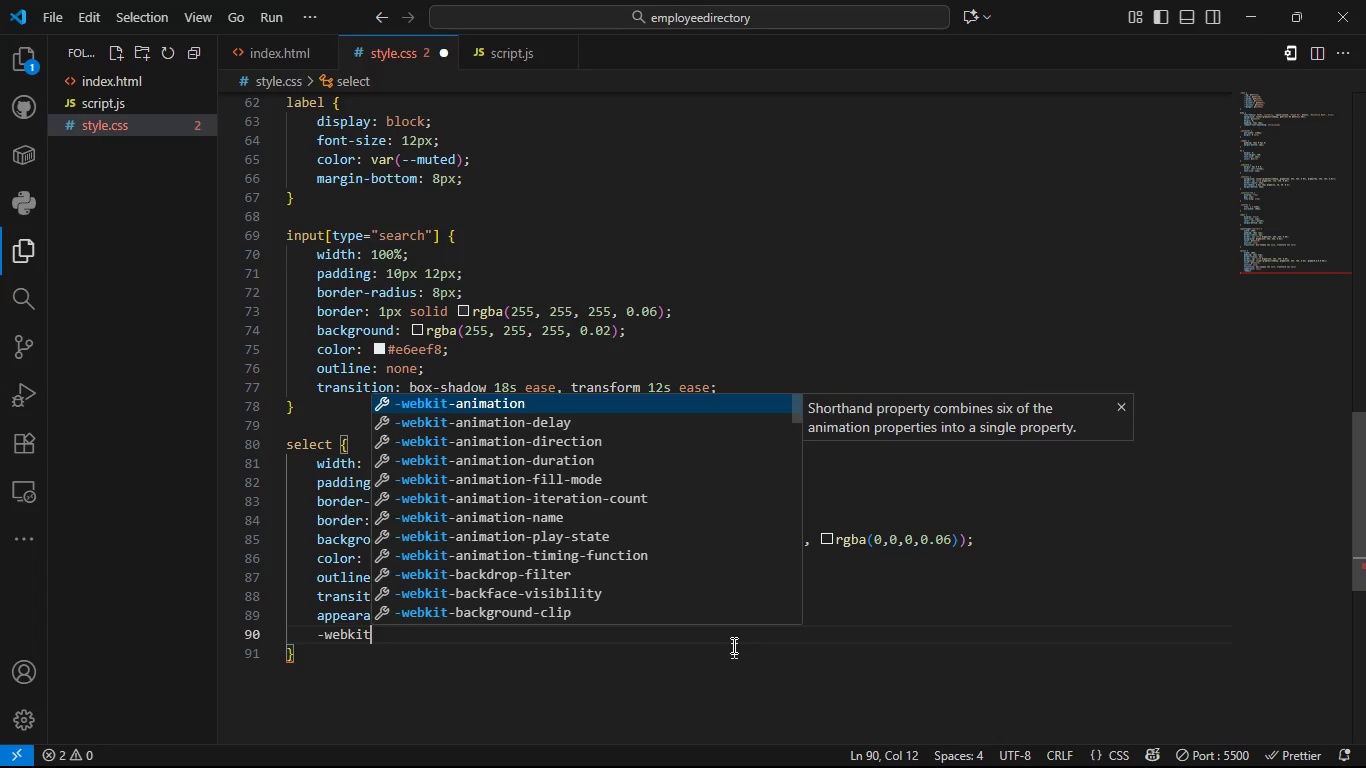 
wait(5.41)
 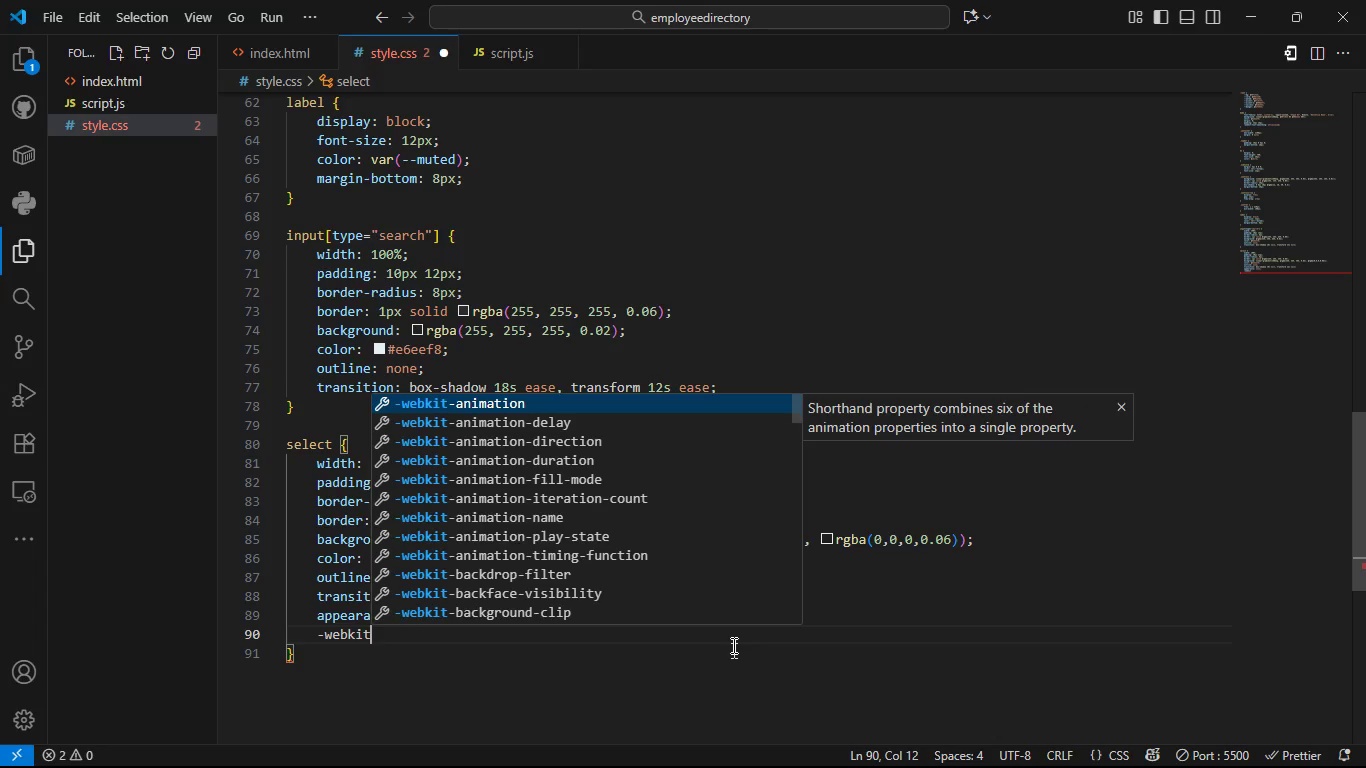 
type(-ap)
 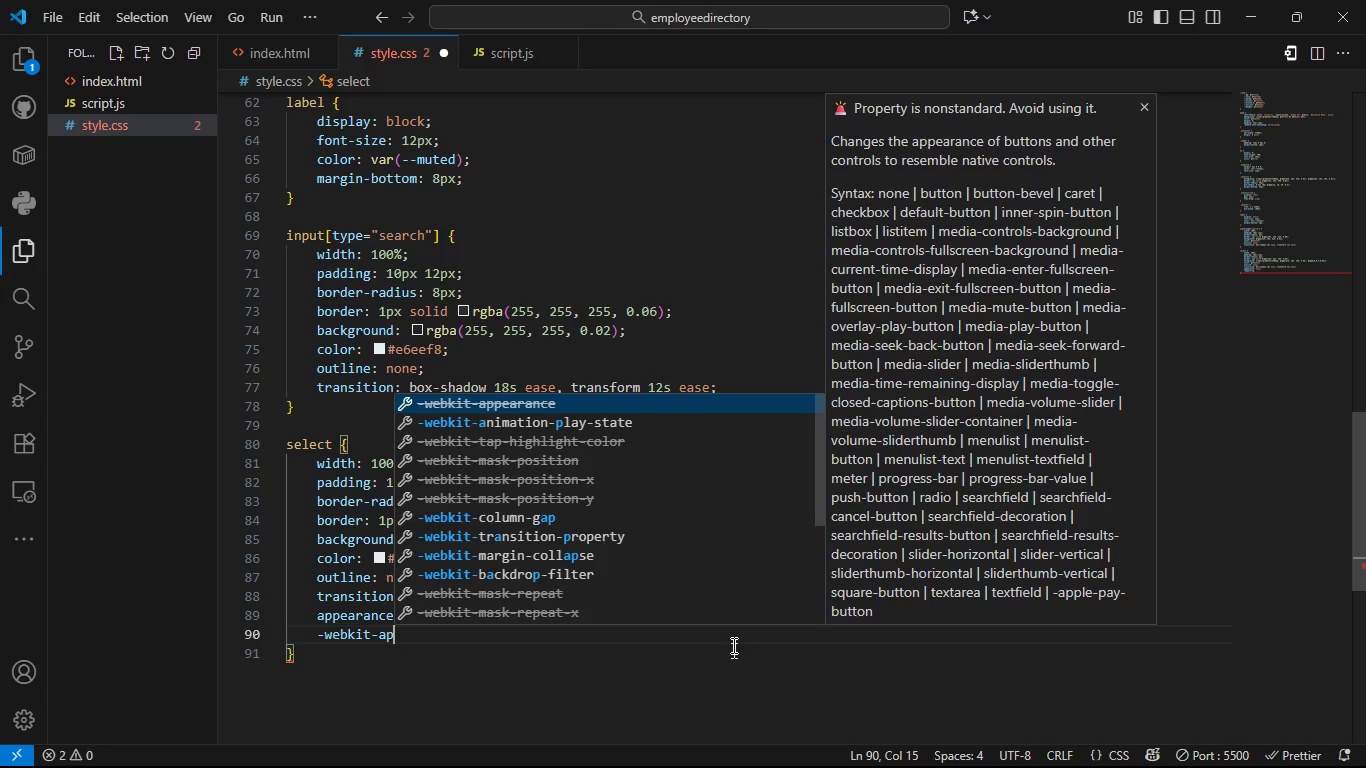 
wait(8.96)
 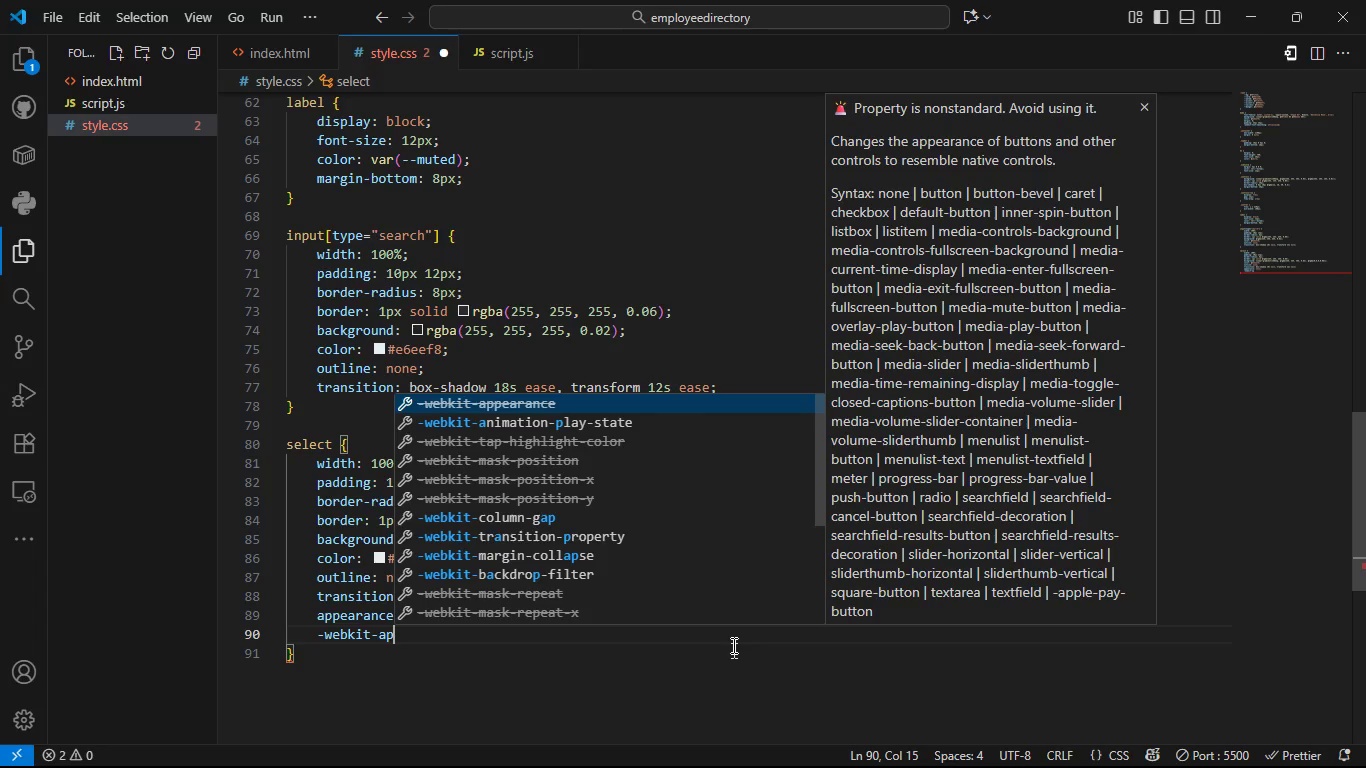 
key(Tab)
type(none)
 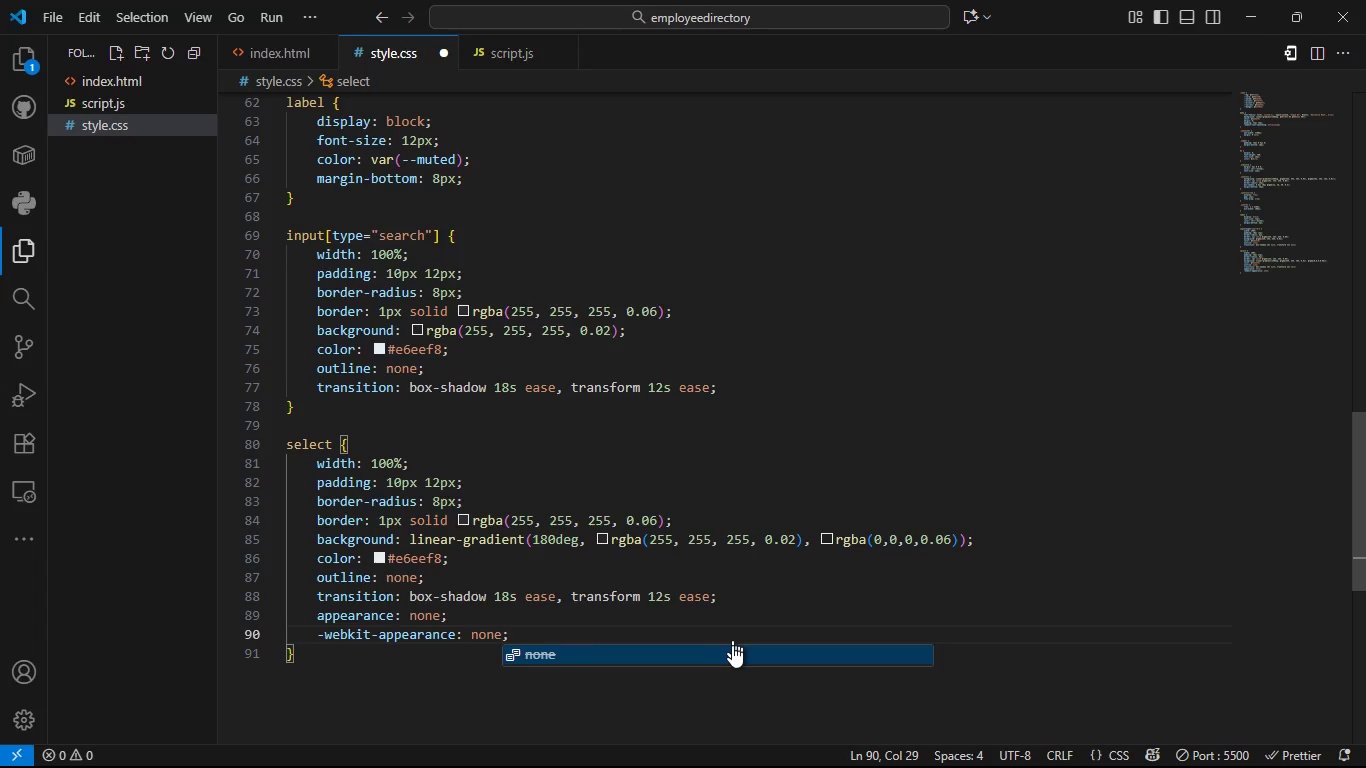 
key(ArrowRight)
 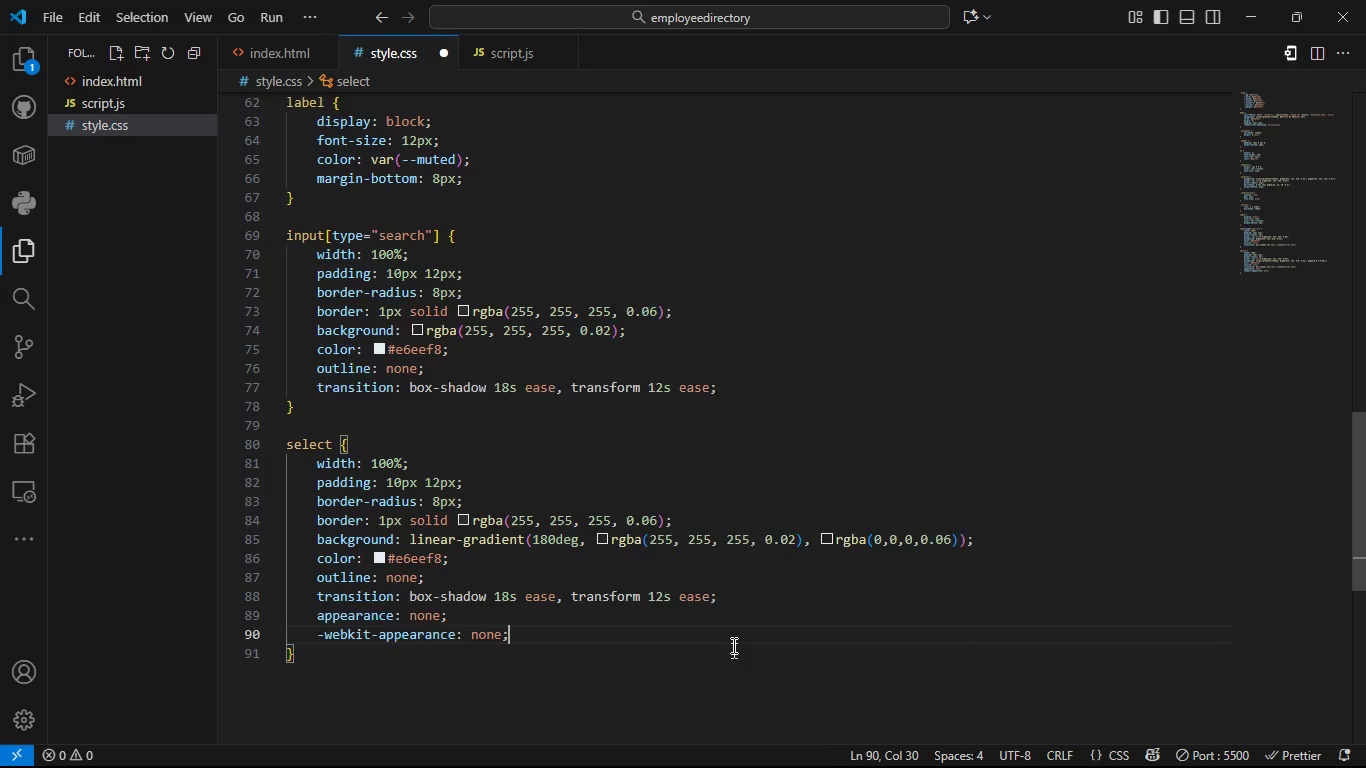 
key(Enter)
 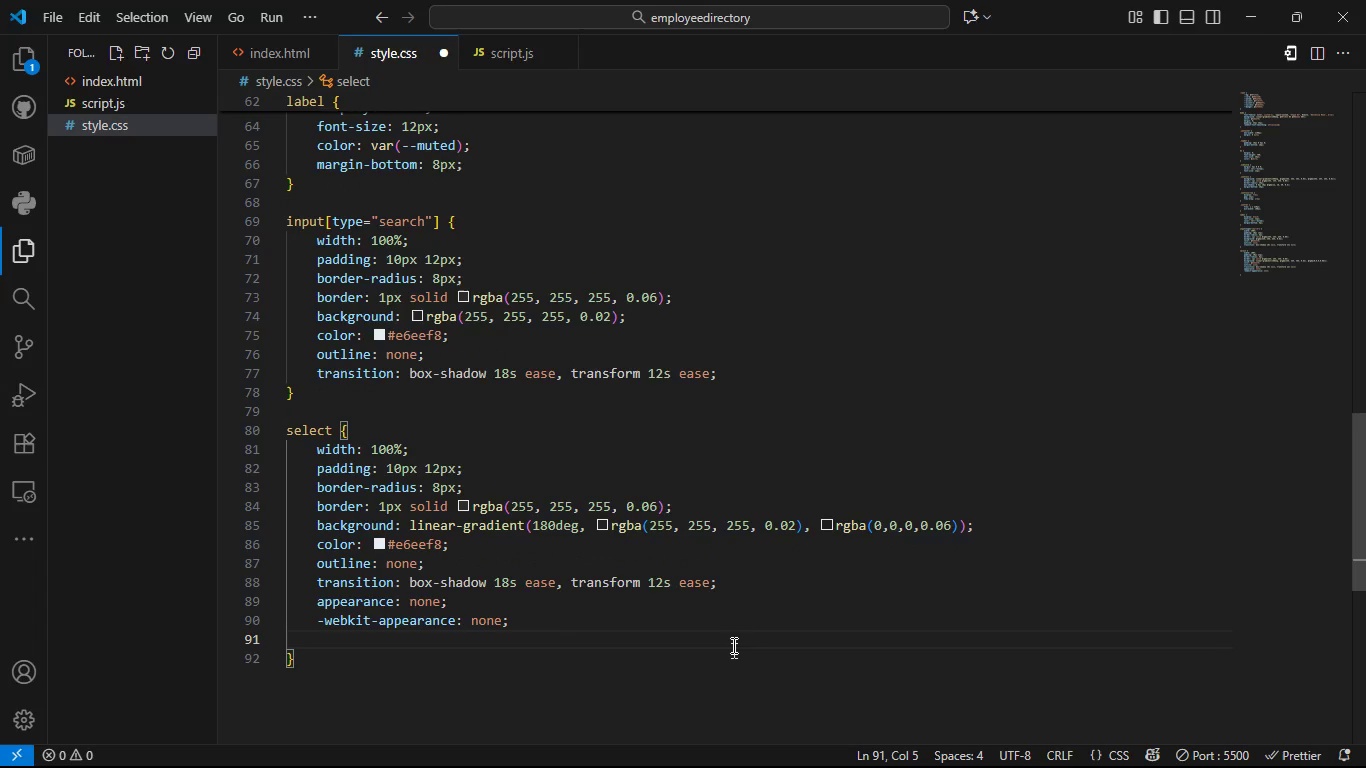 
type(0)
key(Backspace)
type(-mox)
key(Backspace)
type(z-ap)
key(Tab)
 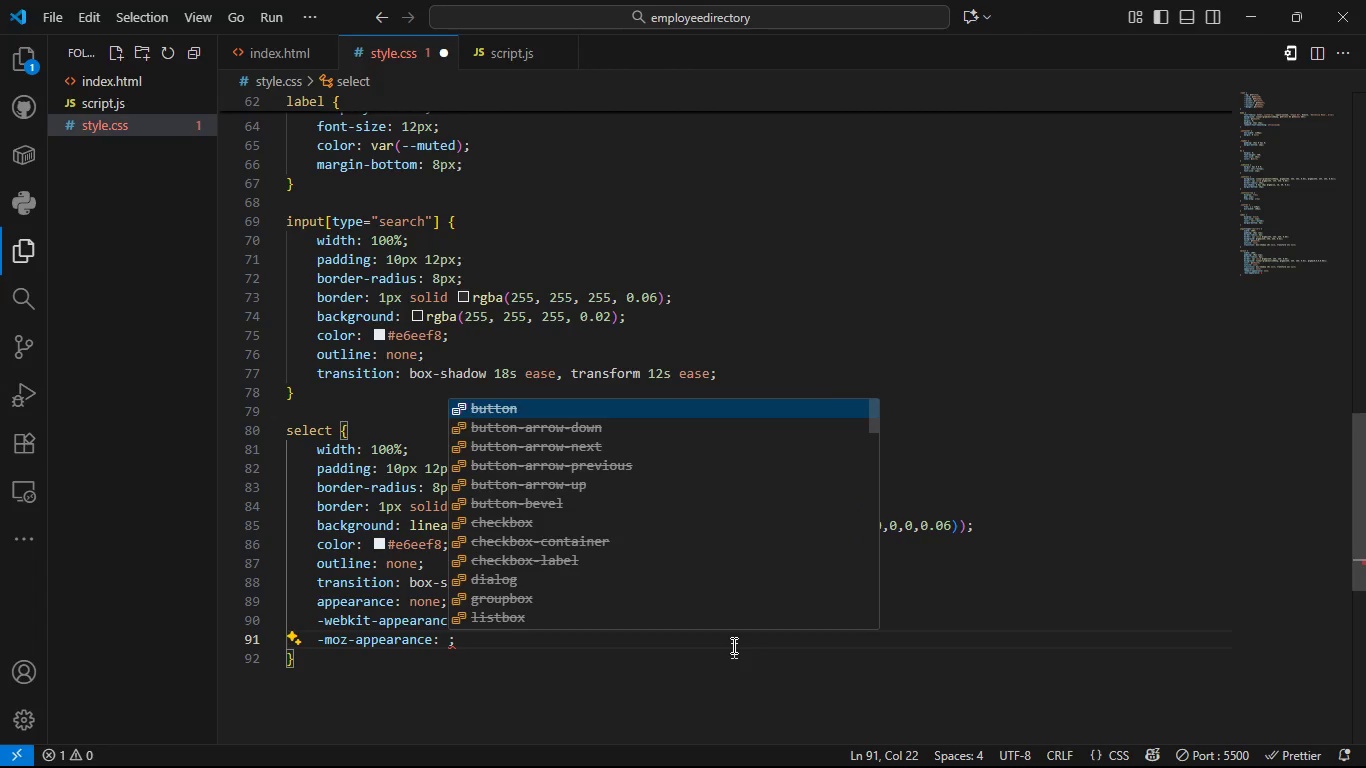 
type(o)
key(Backspace)
type(none)
 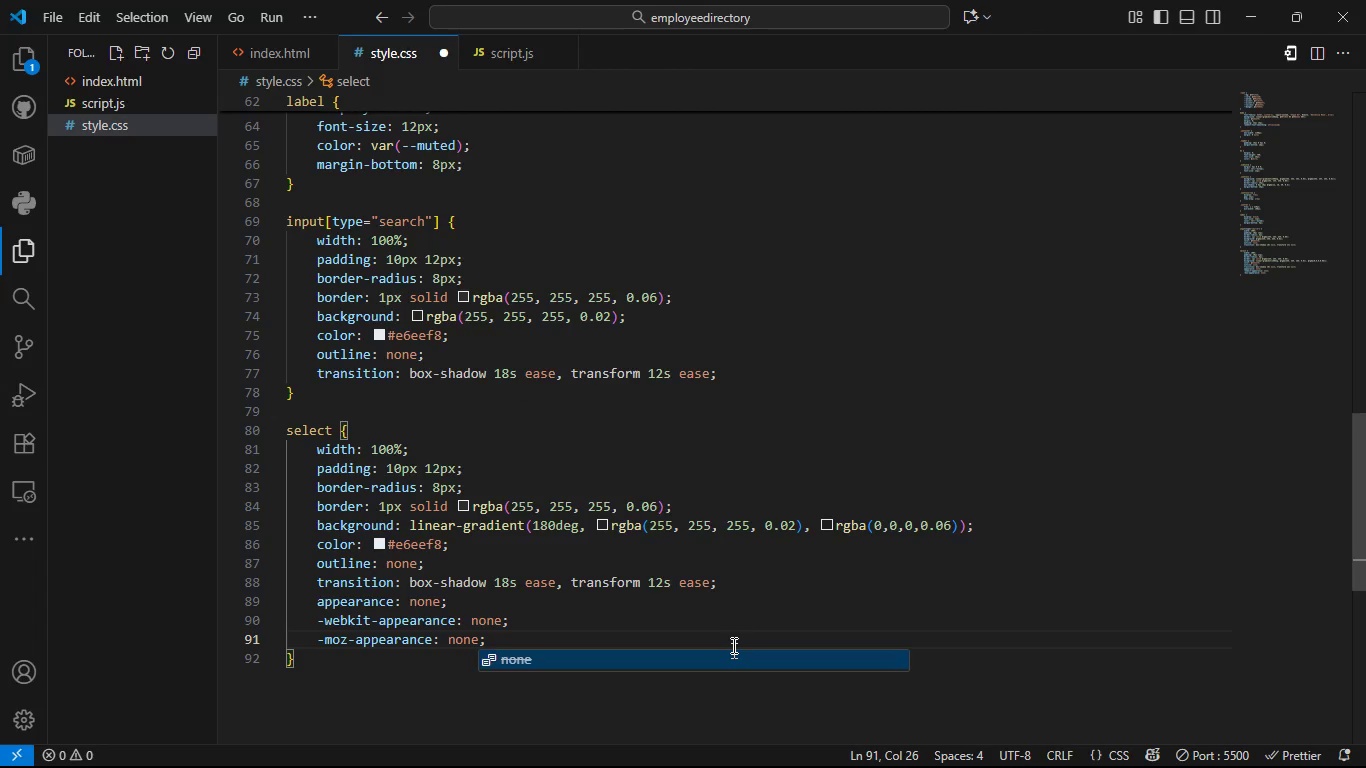 
key(ArrowRight)
 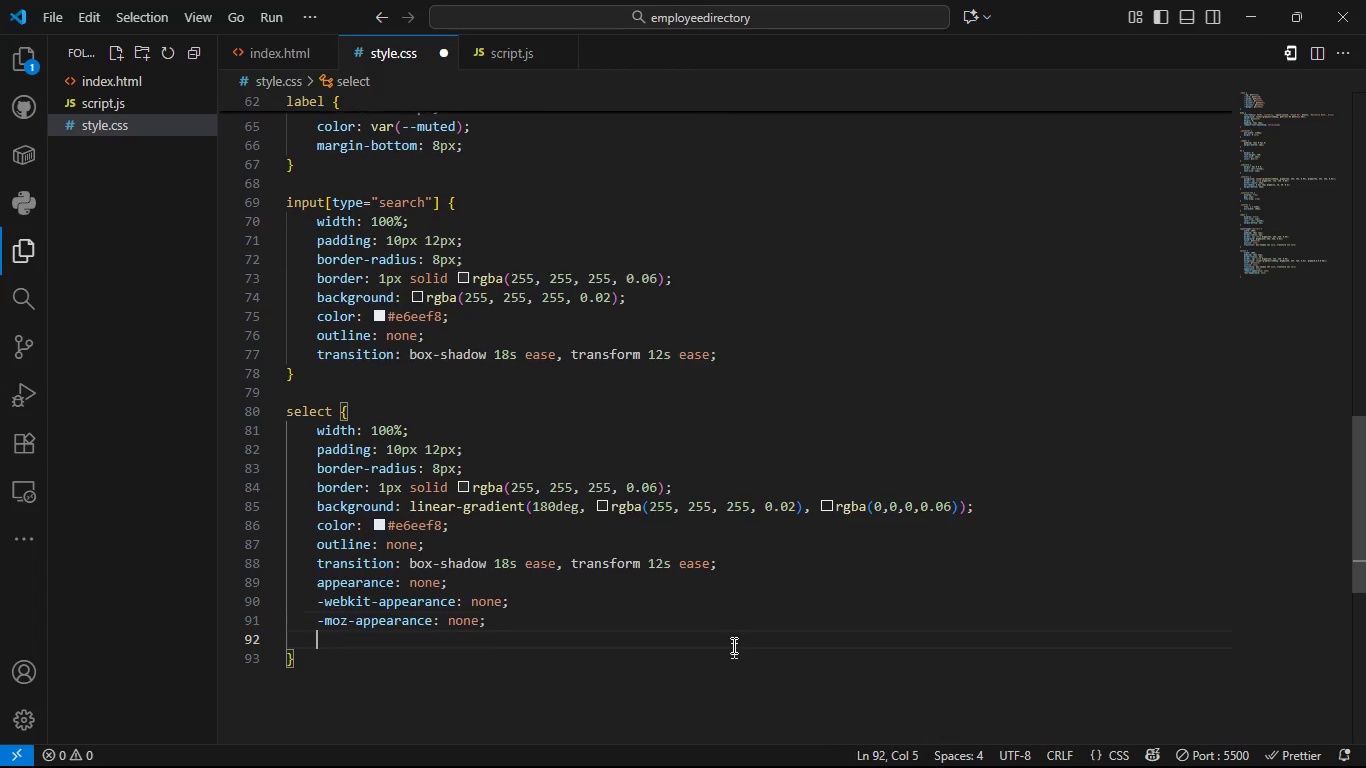 
key(Enter)
 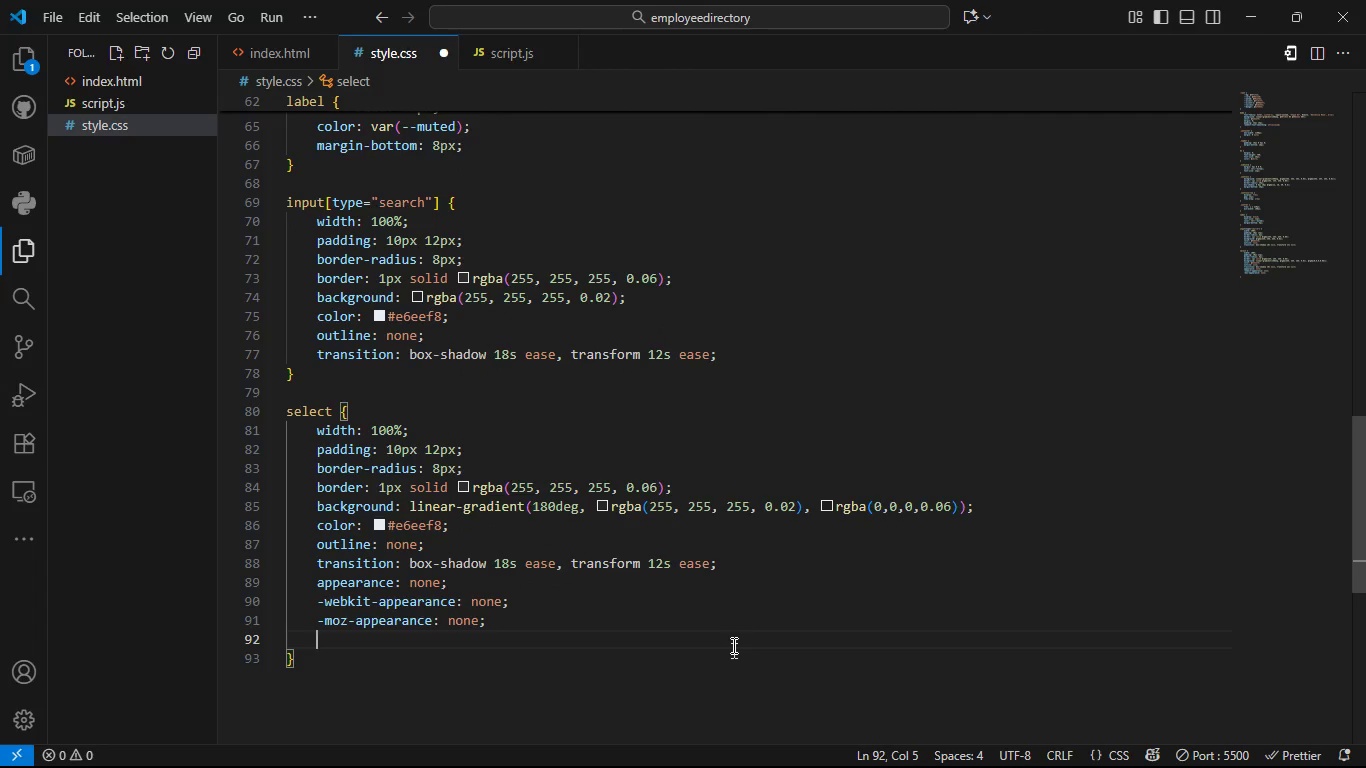 
type(bav)
key(Backspace)
type(ckground0)
key(Backspace)
type(-image: url()
 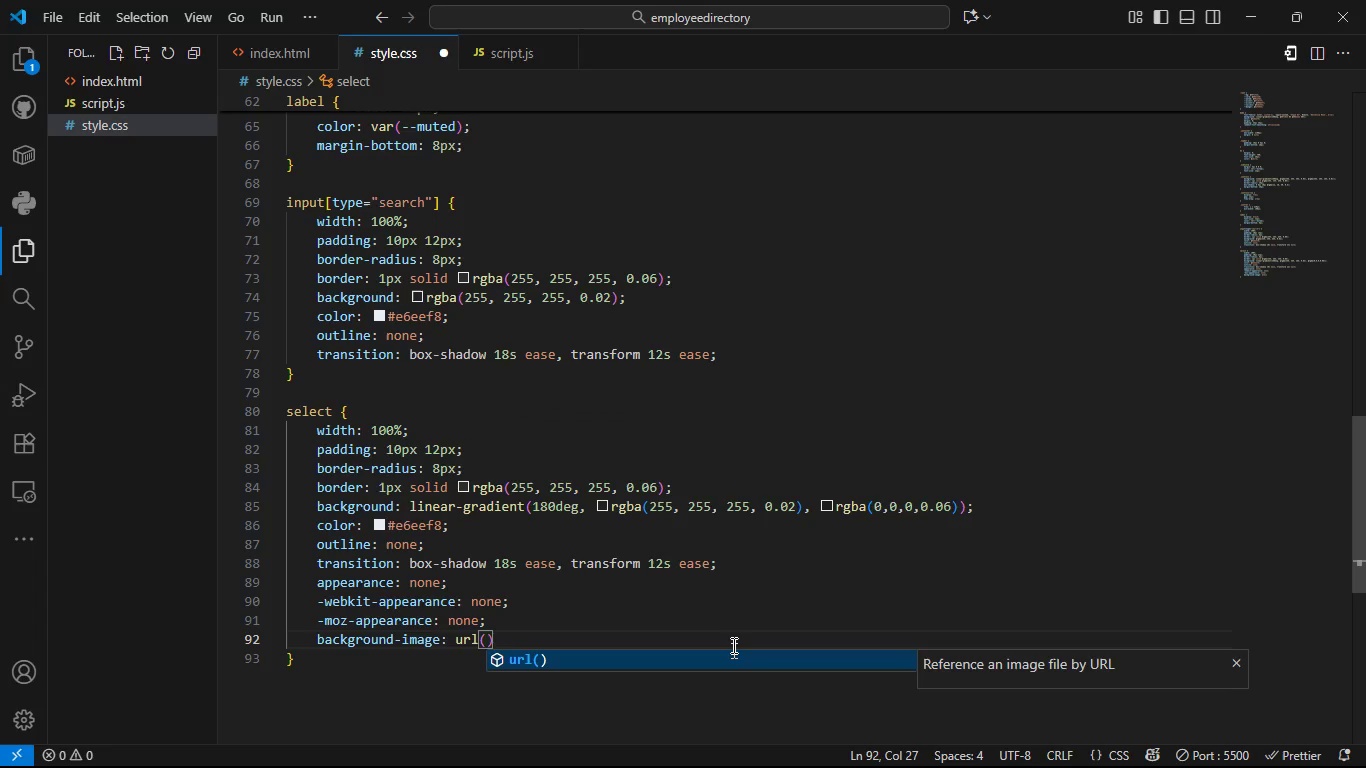 
key(ArrowRight)
 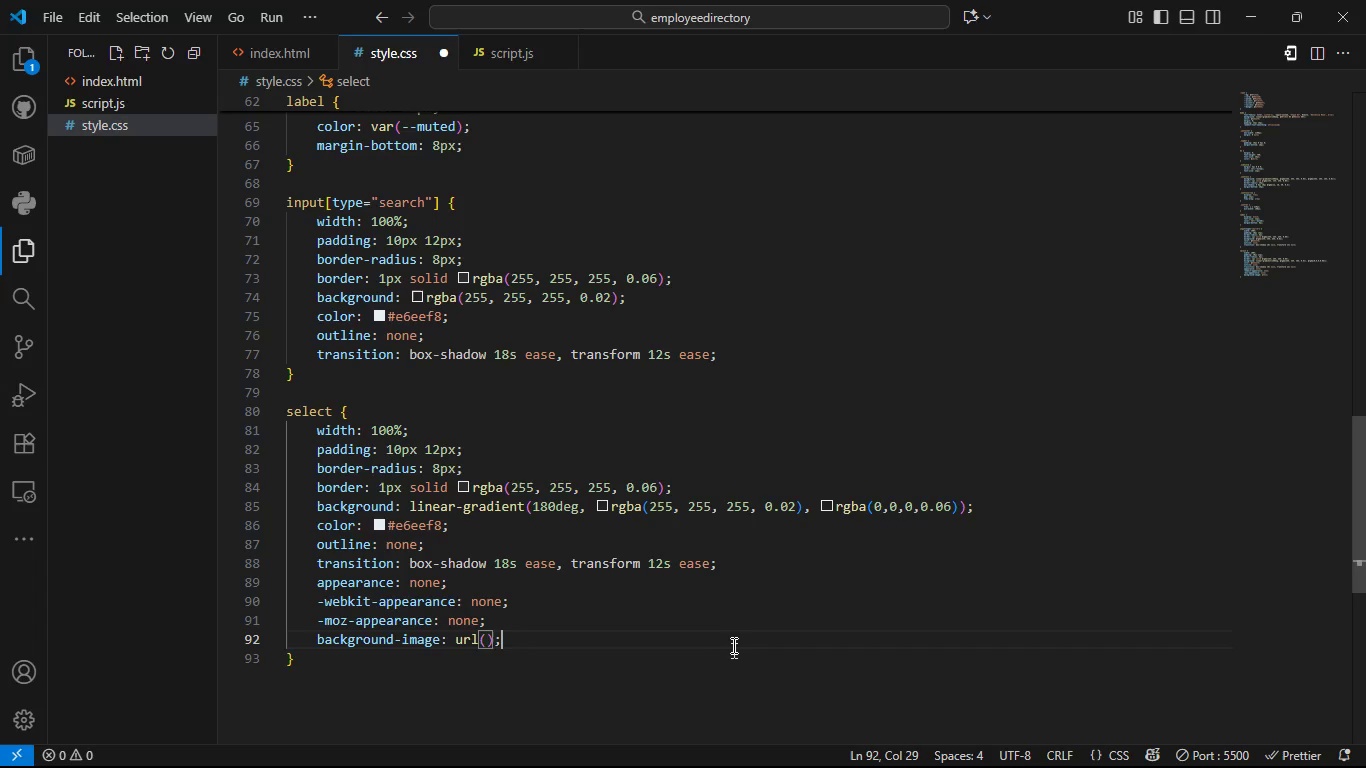 
key(Semicolon)
 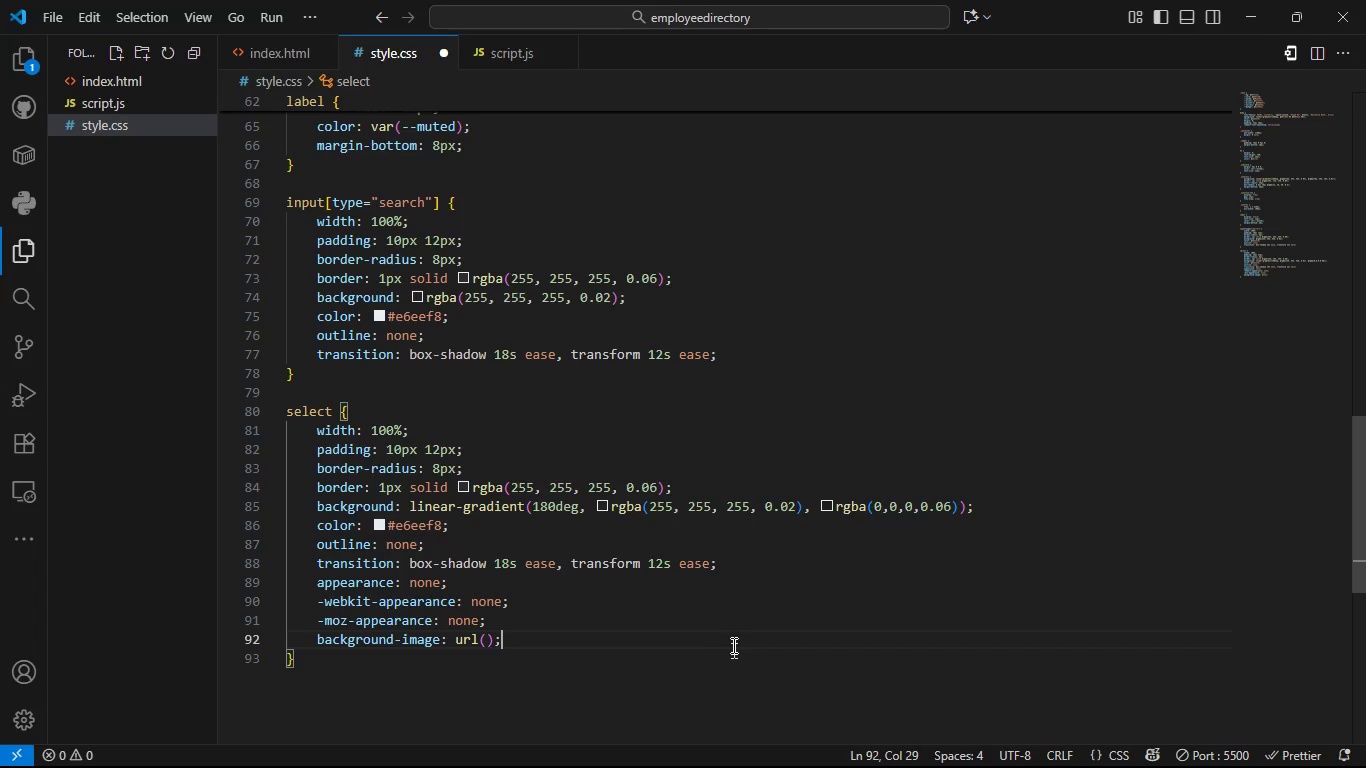 
key(Enter)
 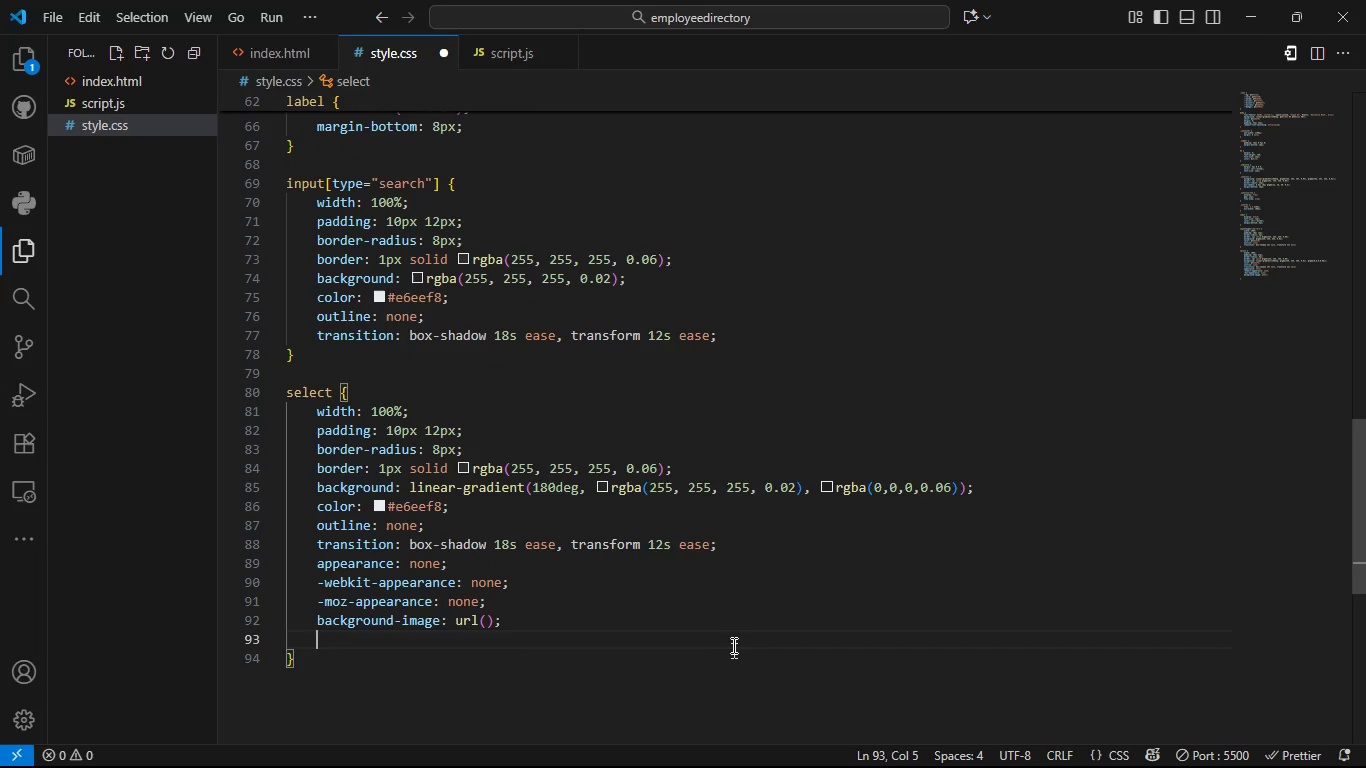 
type(back)
 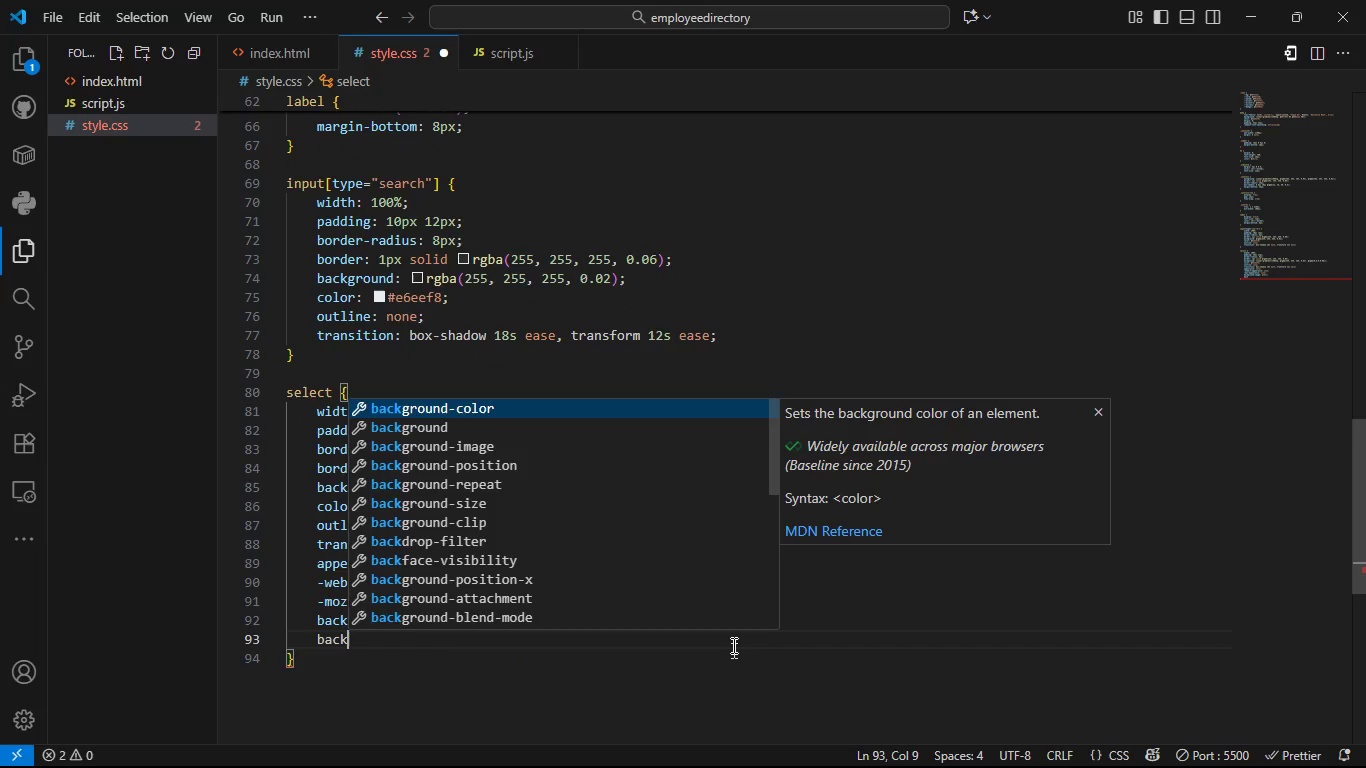 
key(G)
 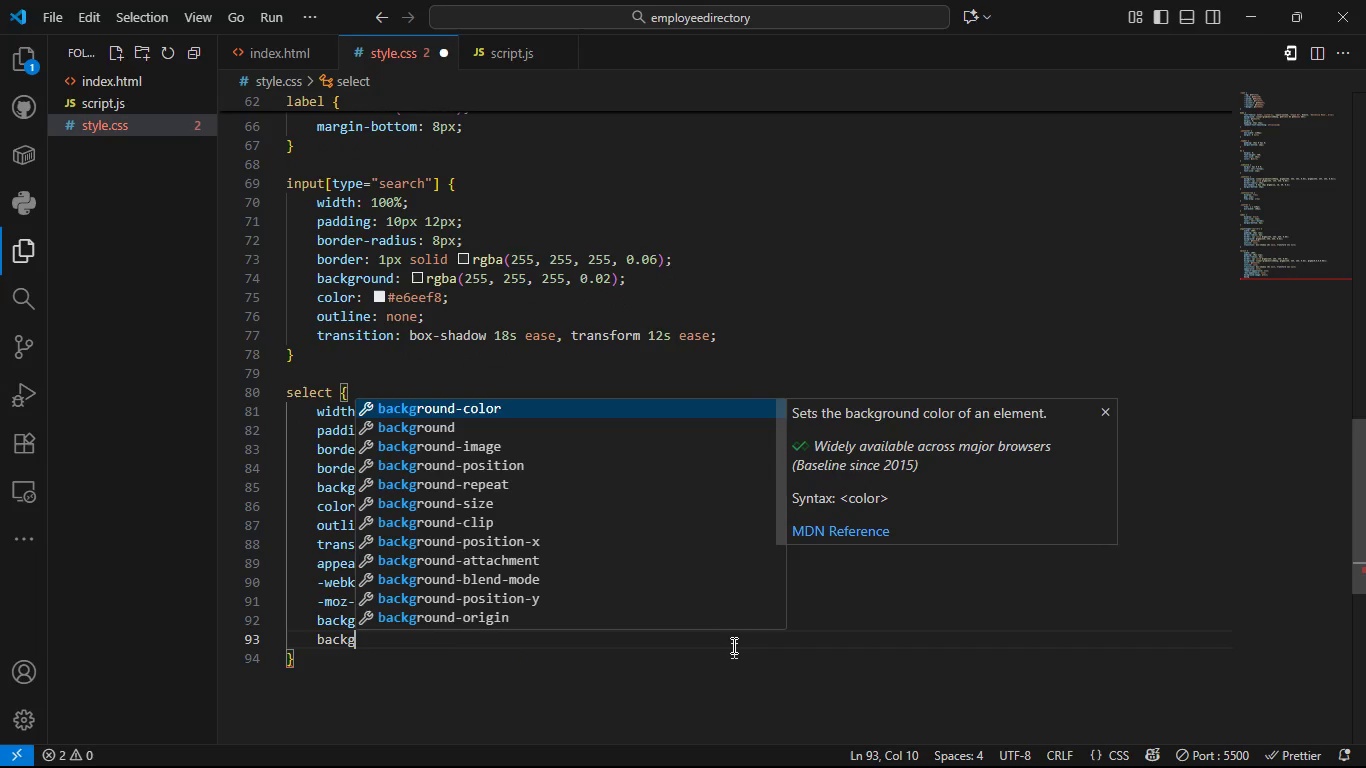 
key(ArrowDown)
 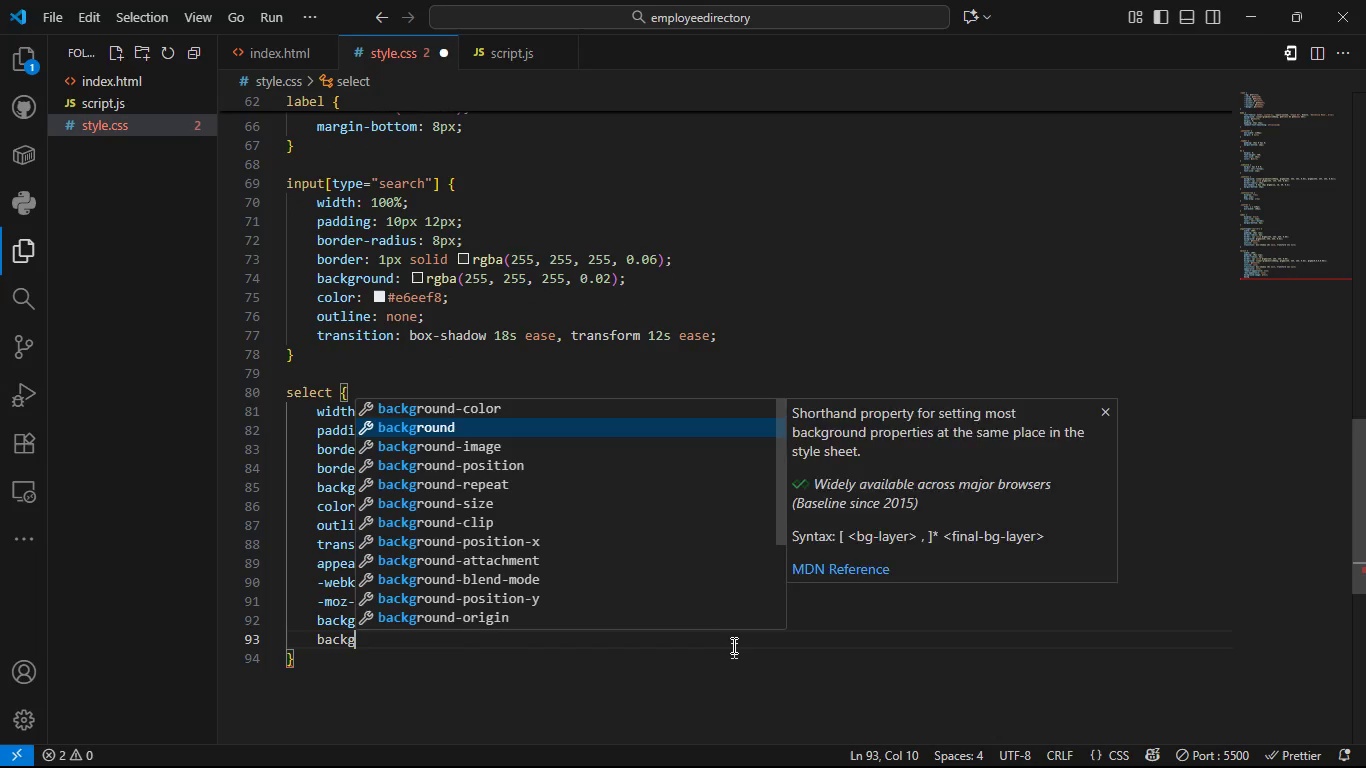 
key(ArrowDown)
 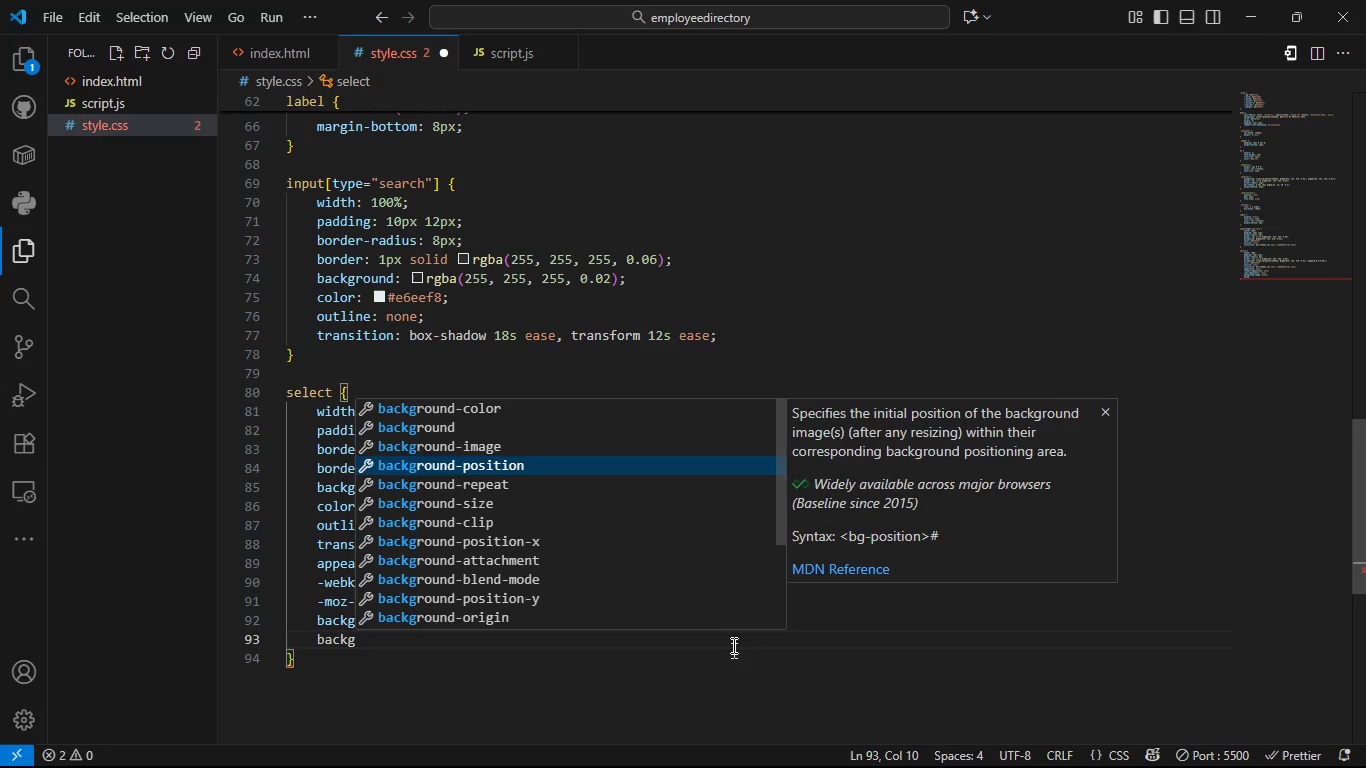 
key(ArrowDown)
 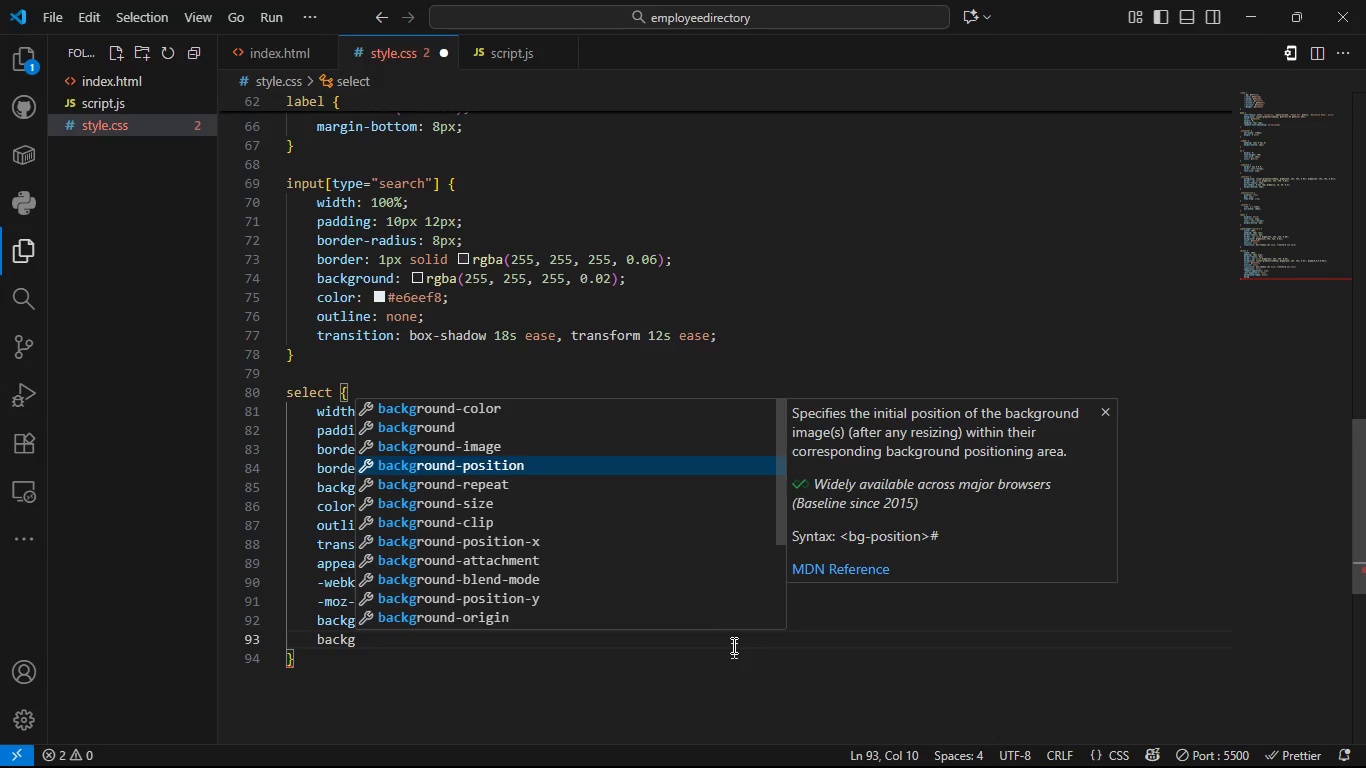 
key(ArrowDown)
 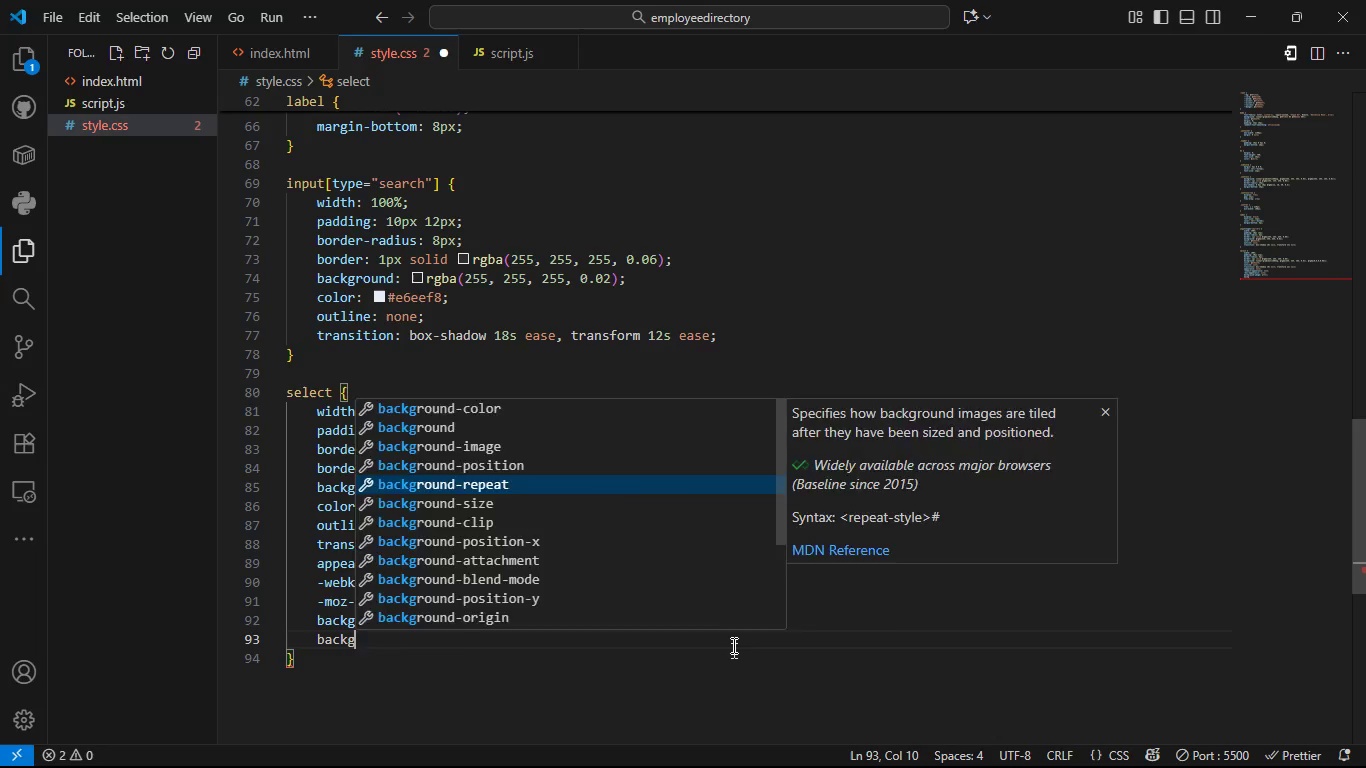 
key(Tab)
 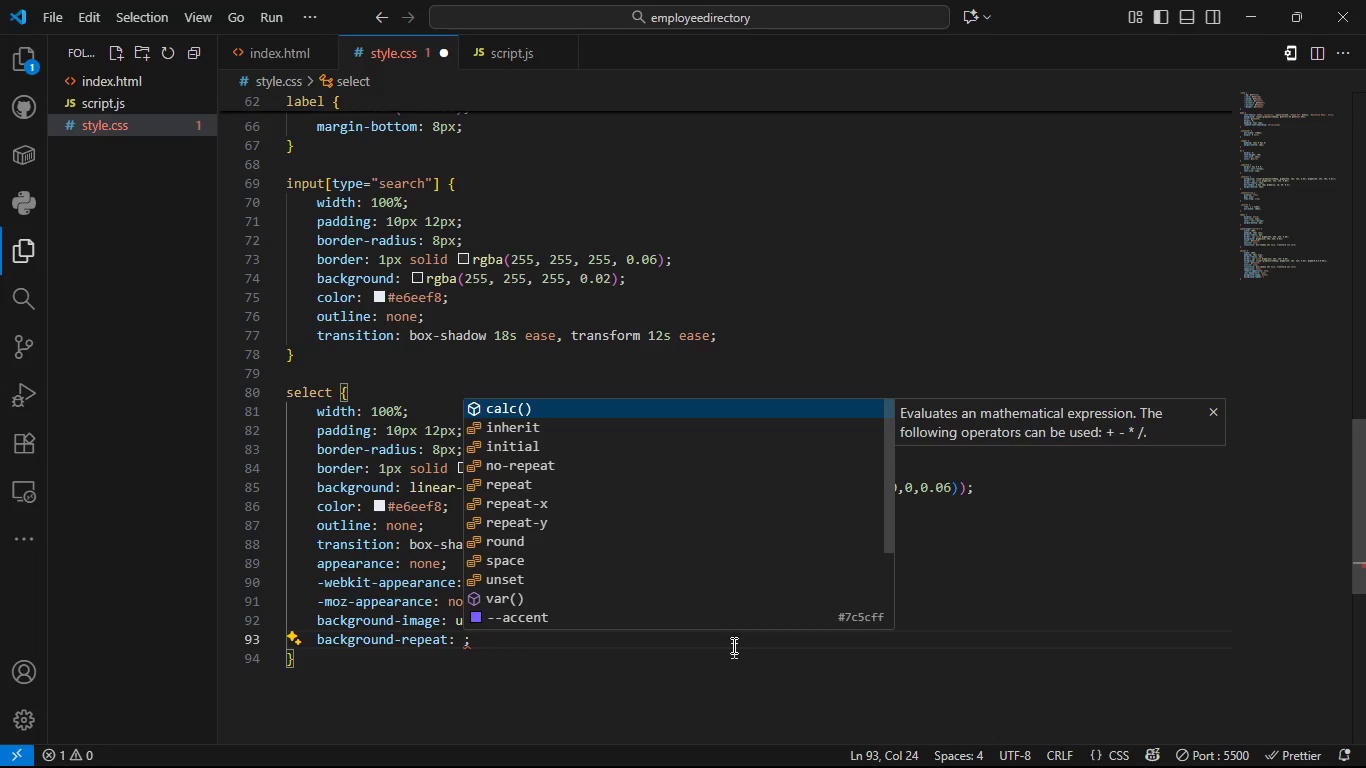 
type(no)
key(Tab)
 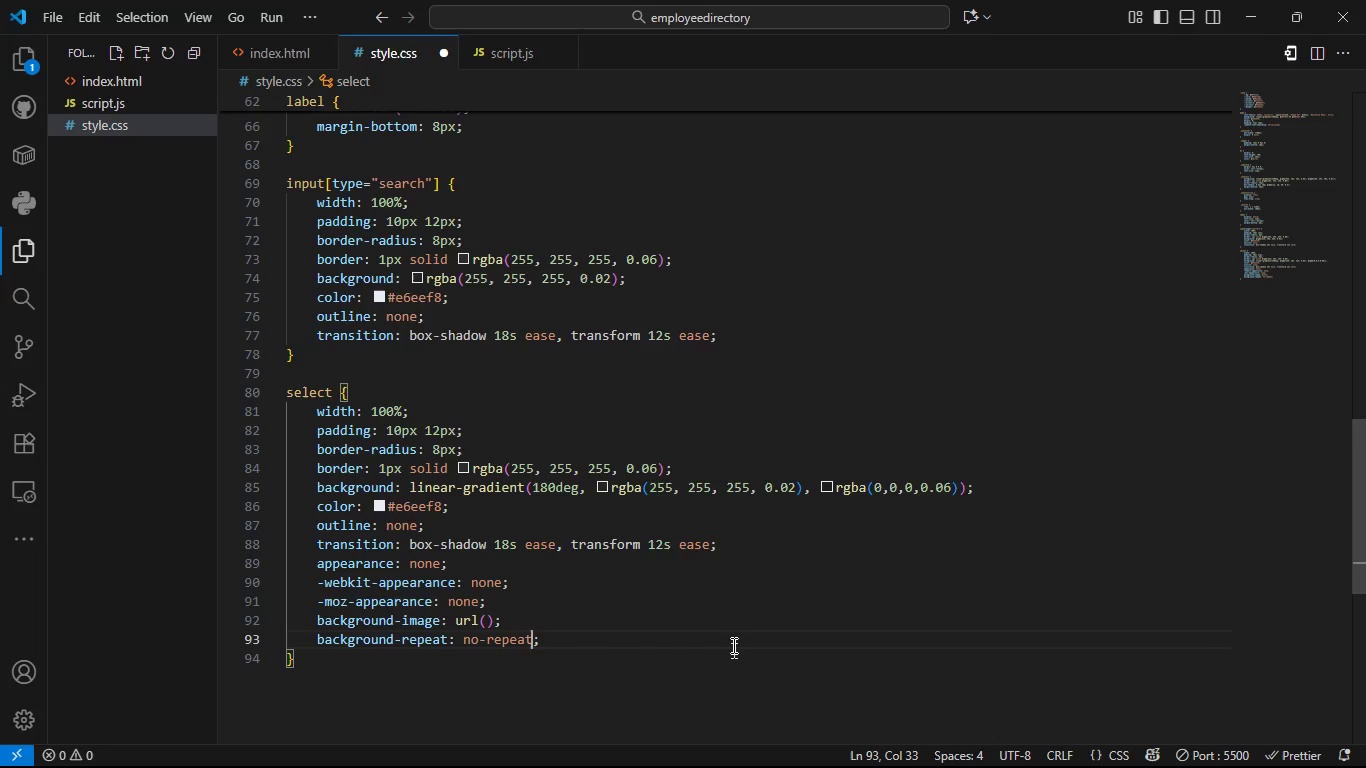 
key(ArrowRight)
 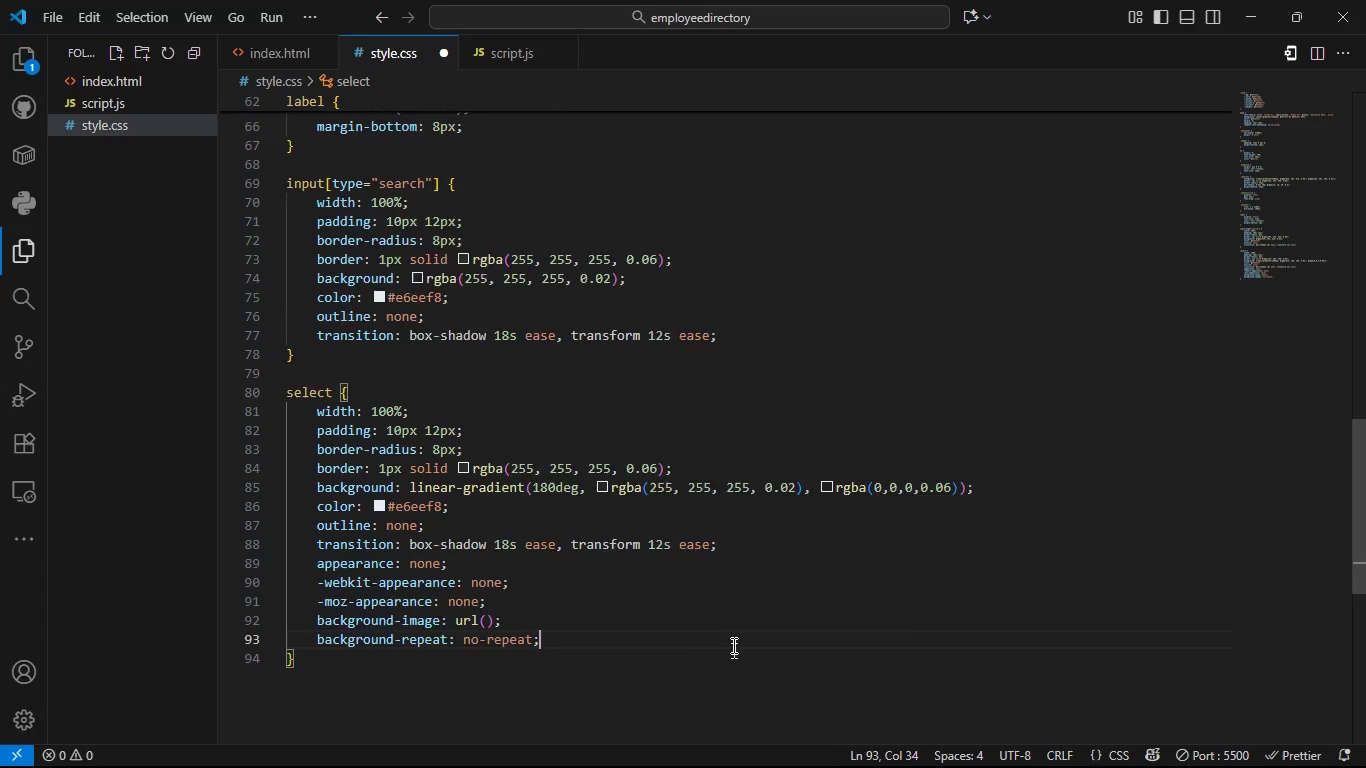 
key(Enter)
 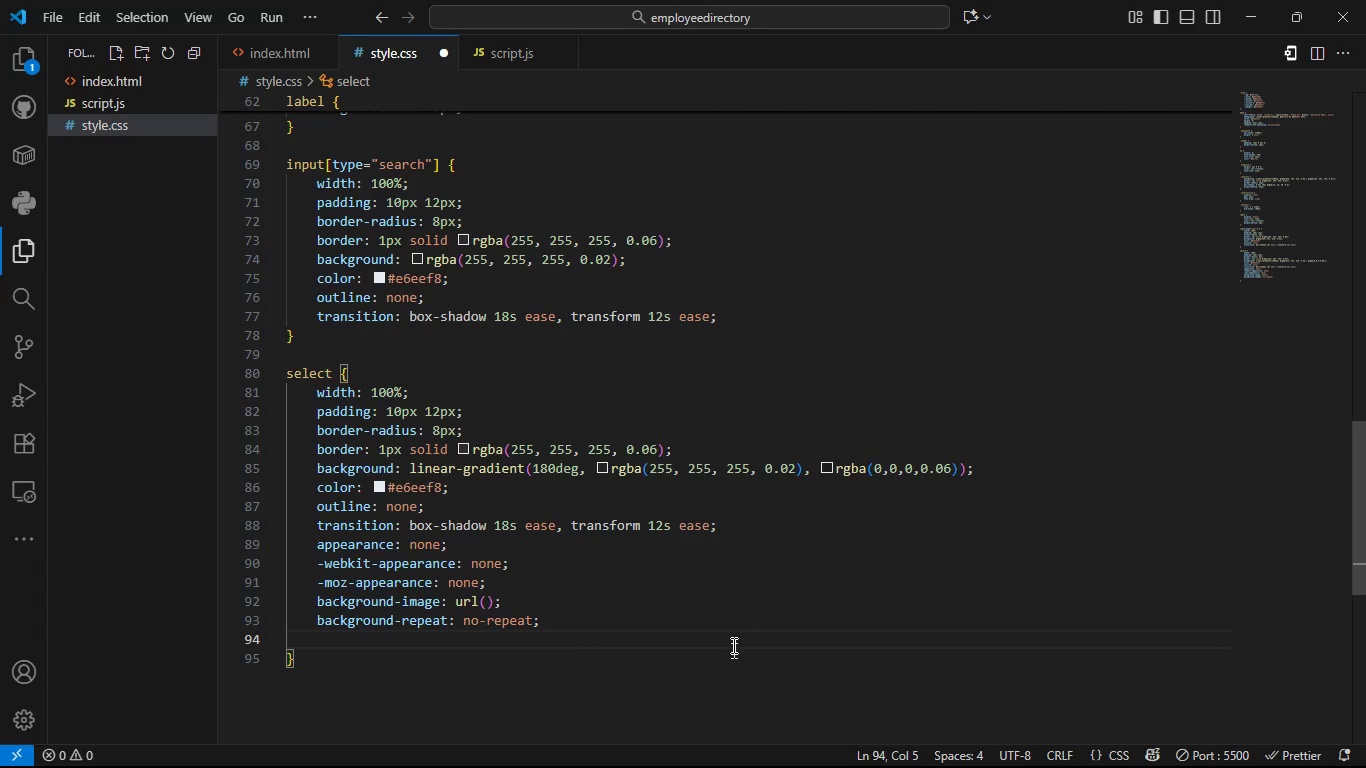 
type(backgr)
 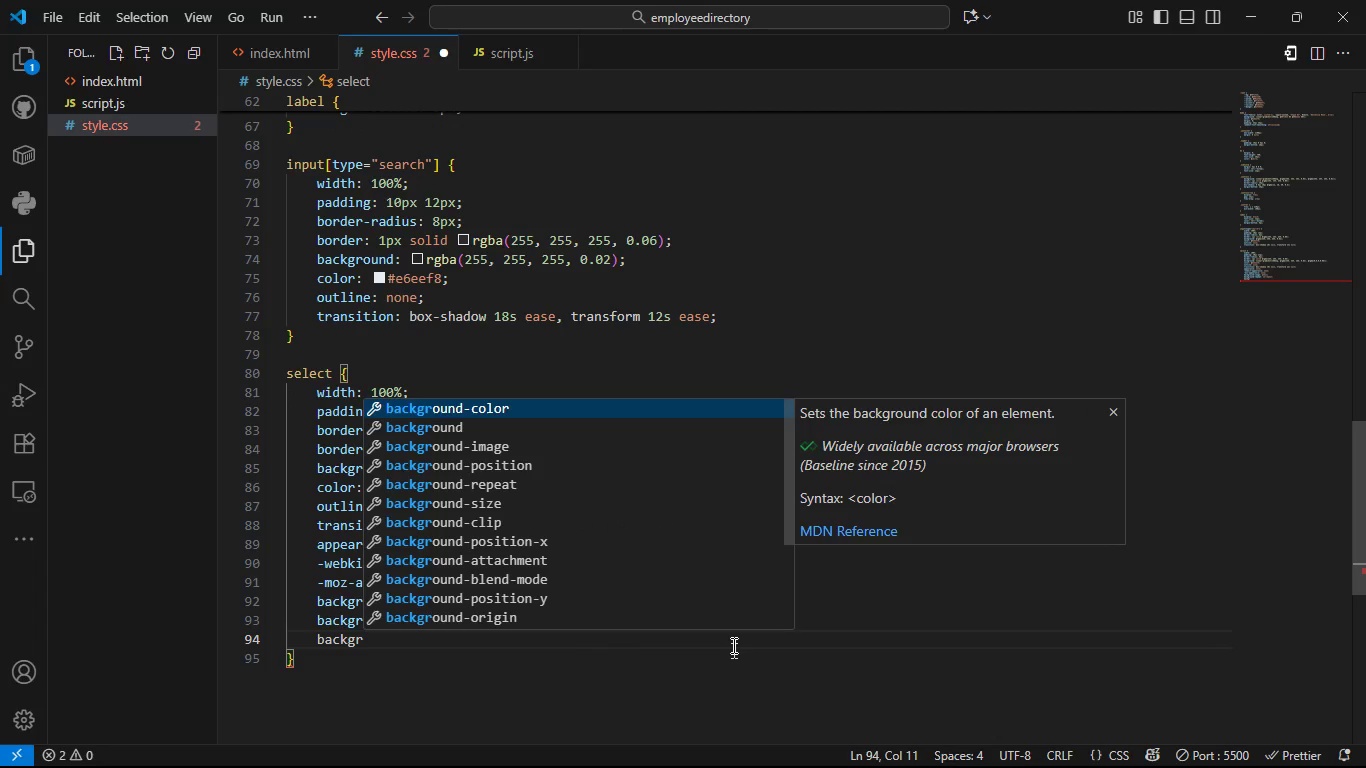 
key(ArrowDown)
 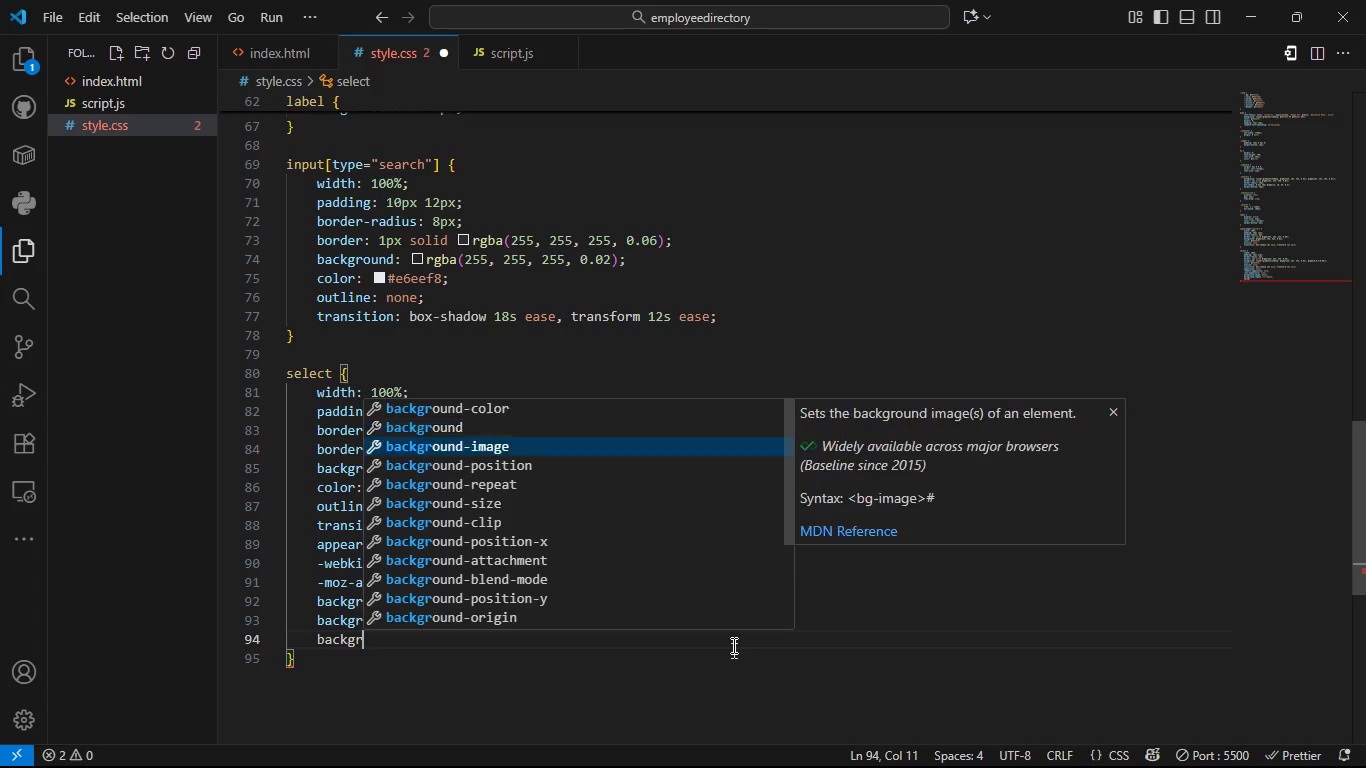 
key(ArrowDown)
 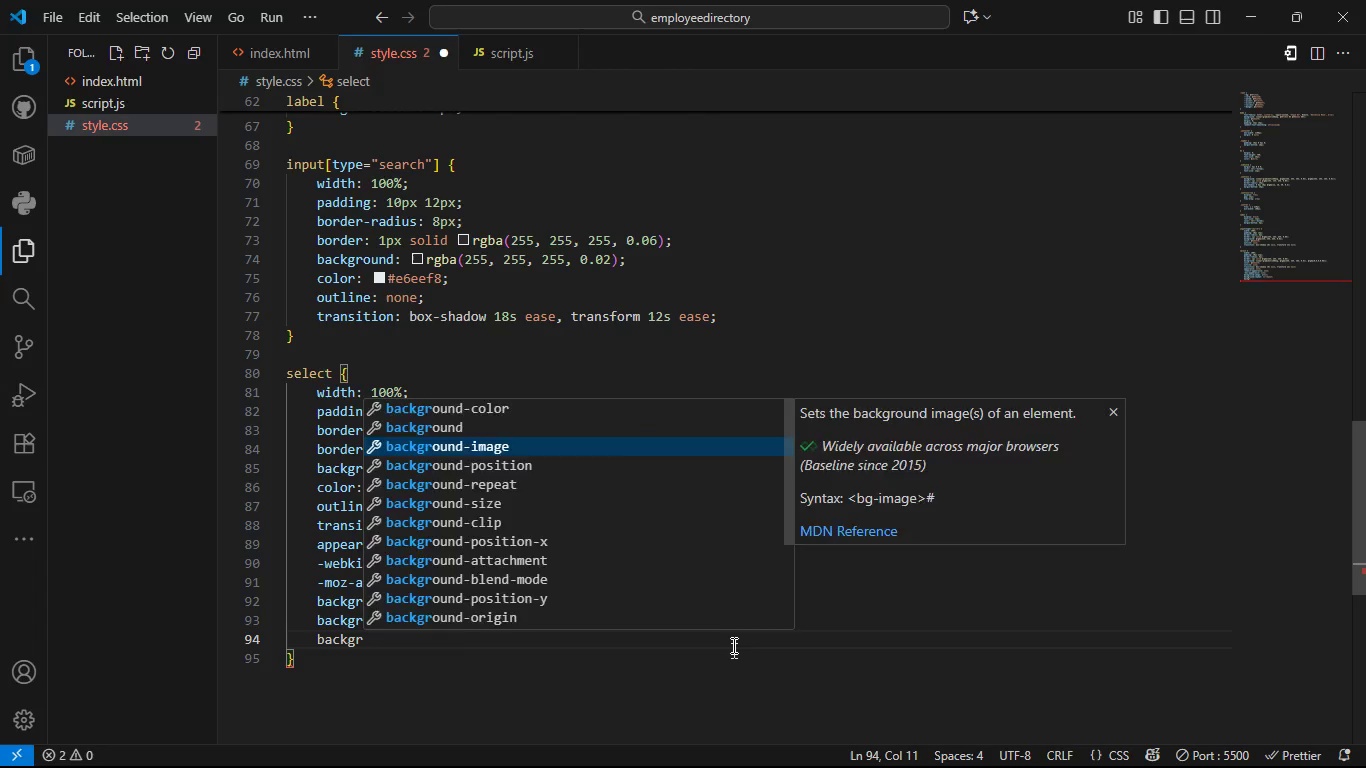 
key(Tab)
type(-po)
key(Tab)
type(rig)
key(Tab)
type(  12)
key(Backspace)
key(Backspace)
key(Backspace)
key(Backspace)
type( 12px centr)
key(Backspace)
type(er)
 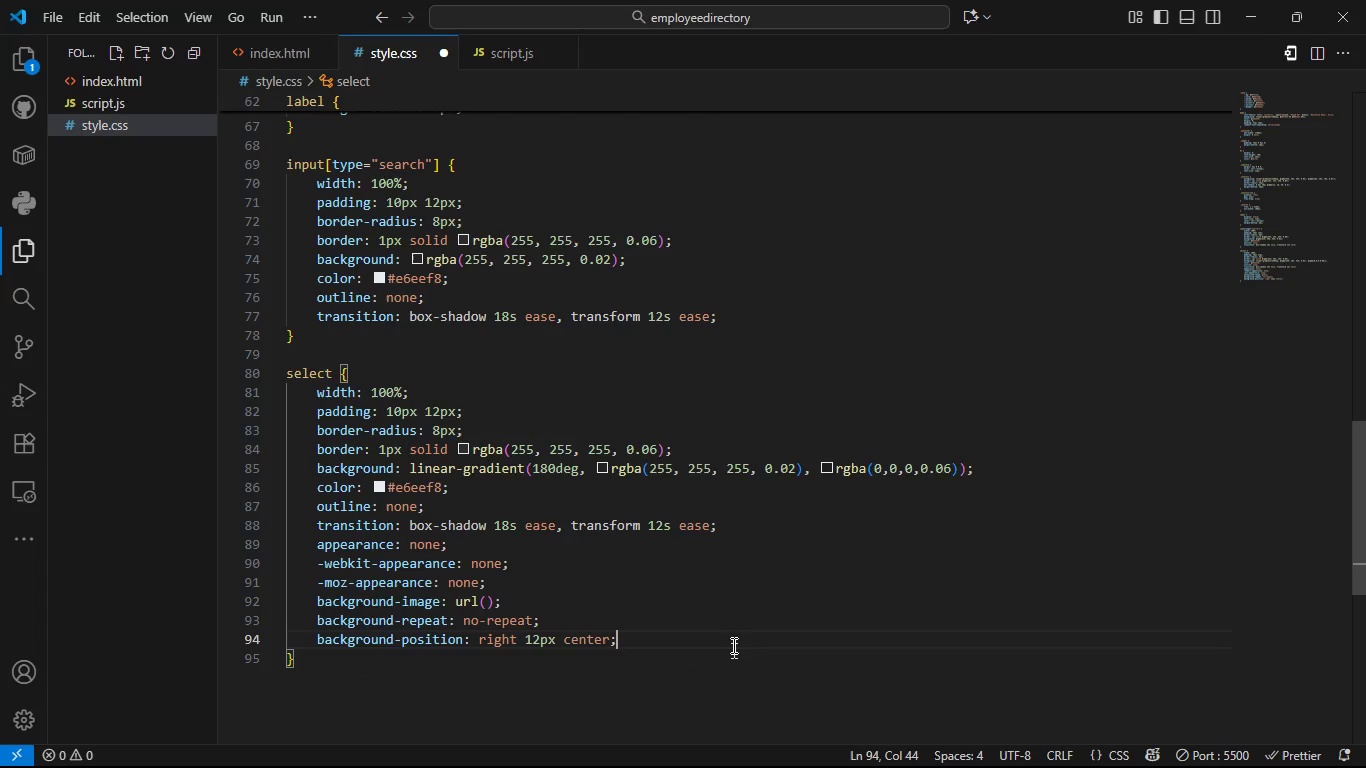 
key(ArrowRight)
 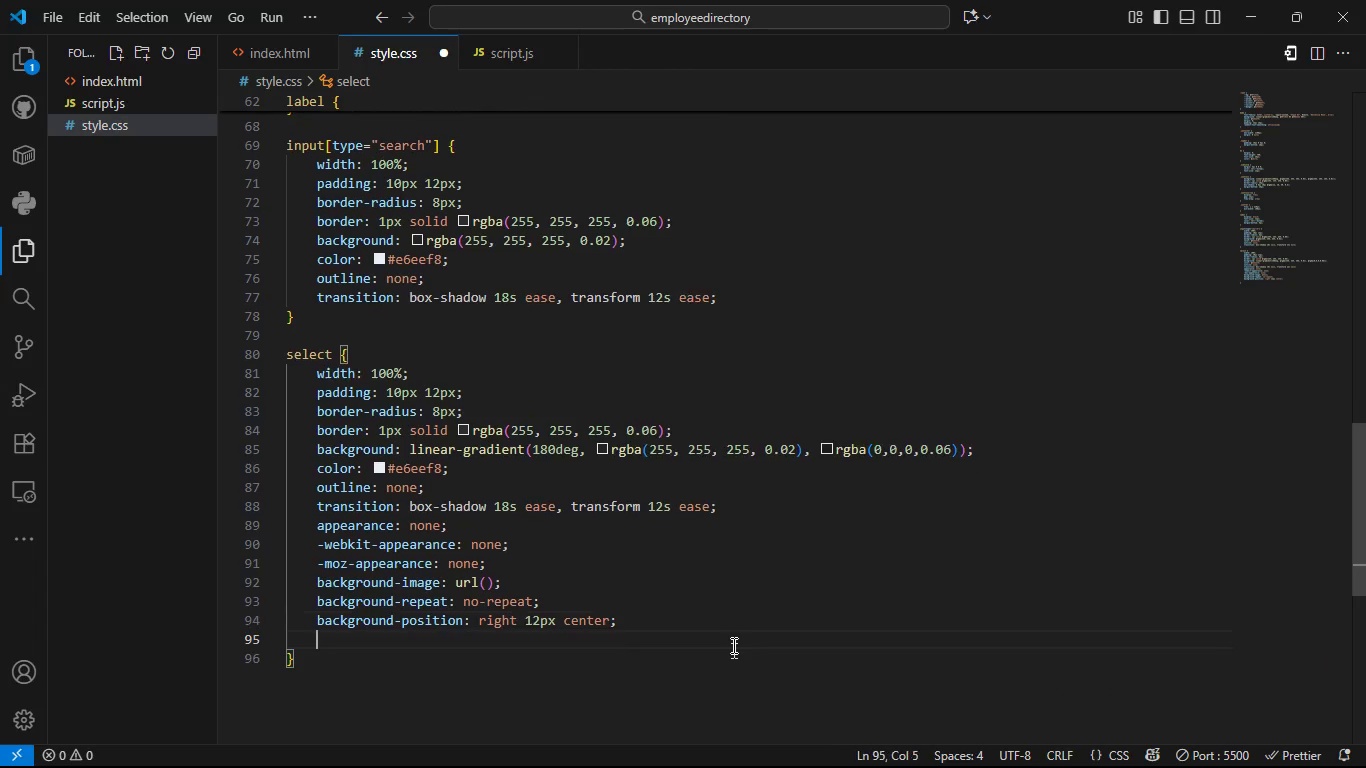 
key(Enter)
 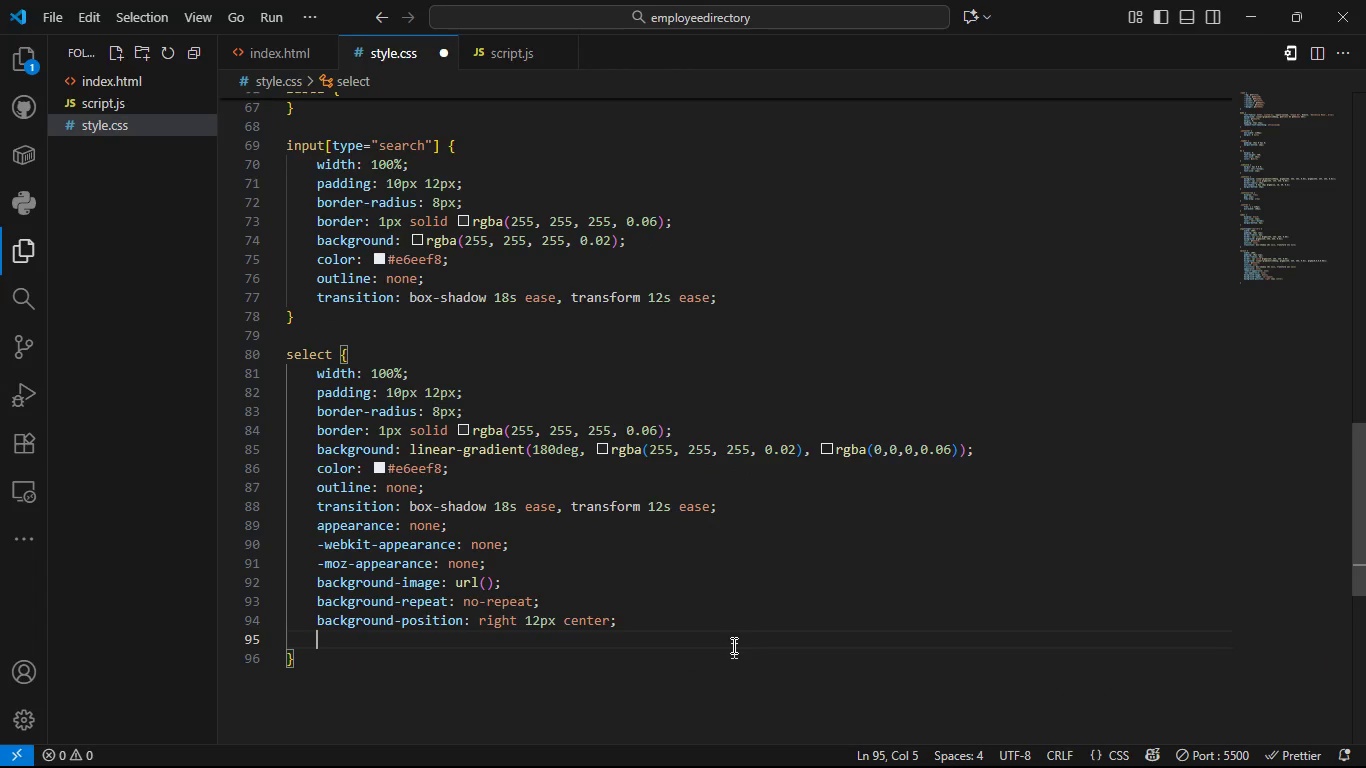 
type(background-size: 12px;)
 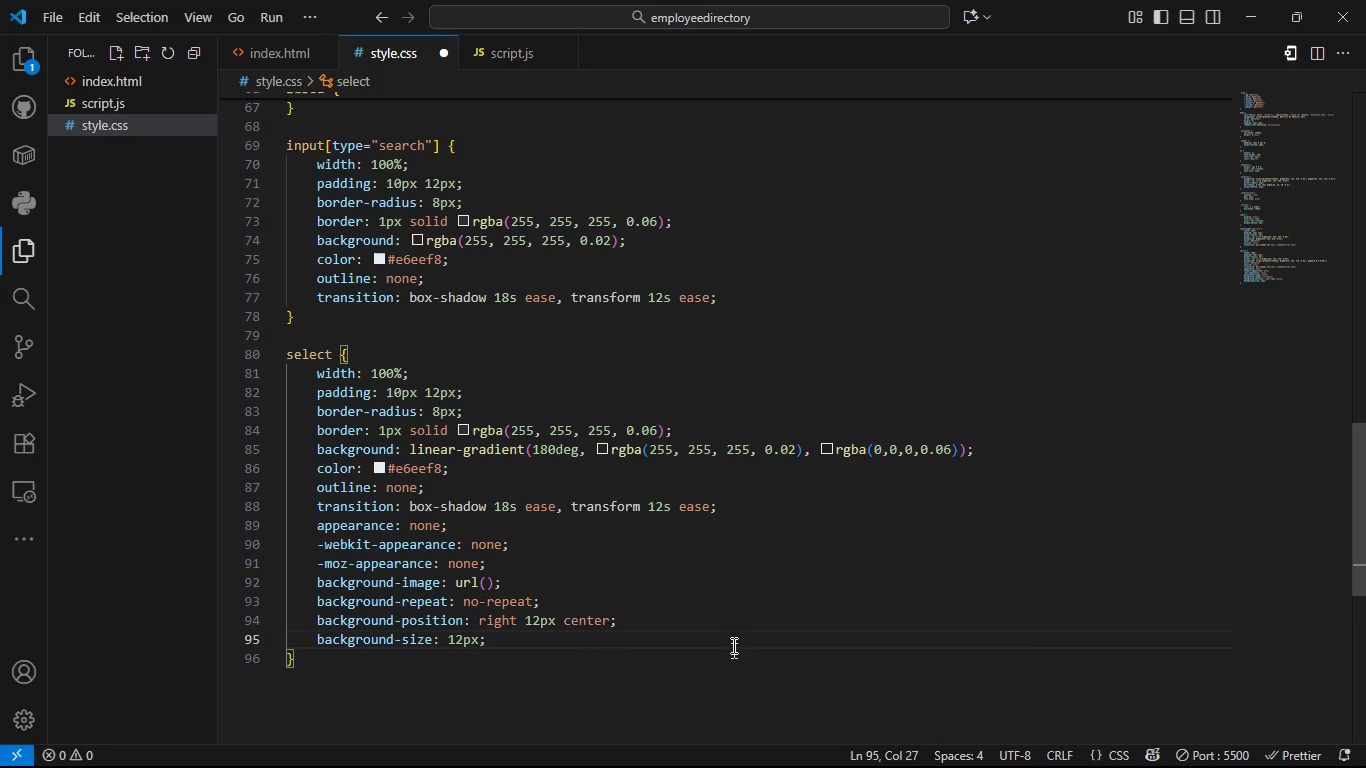 
key(Enter)
 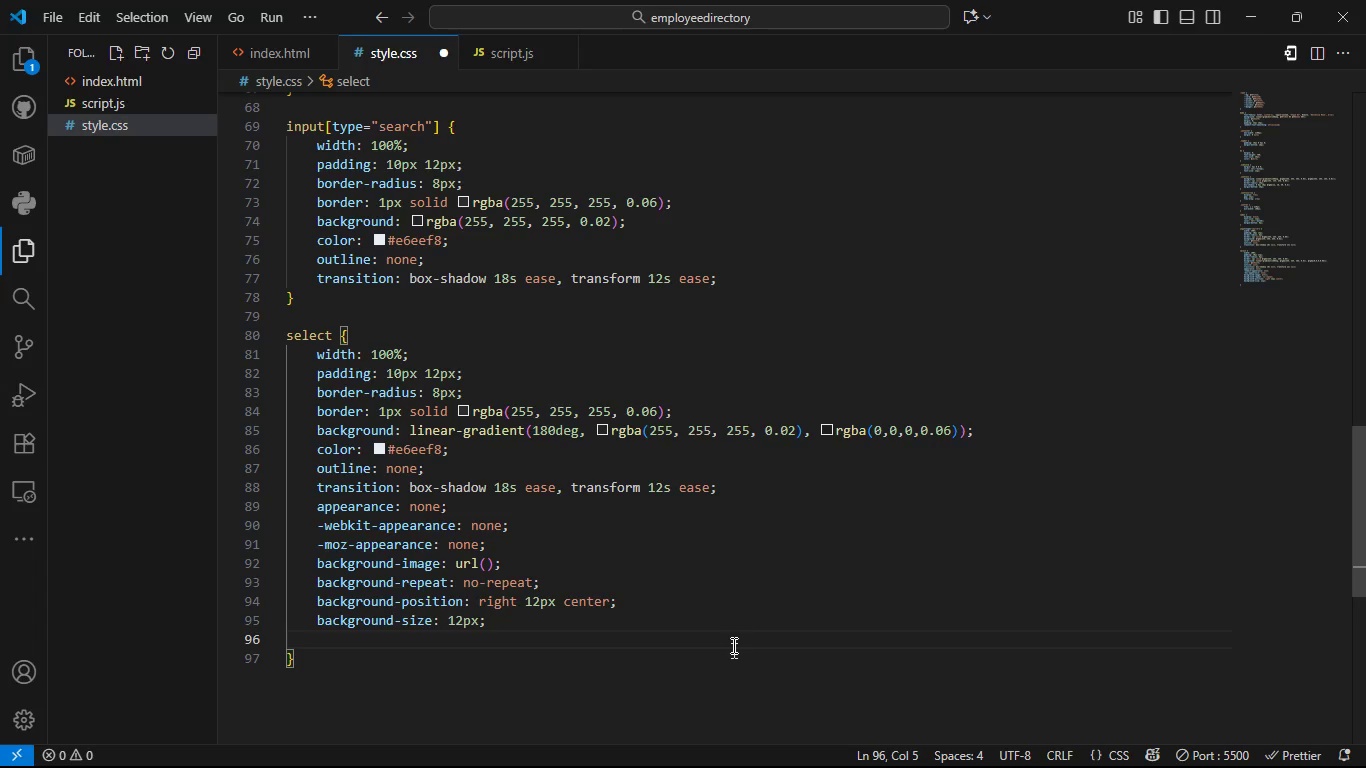 
type(padding-right)
key(Tab)
type(36px)
 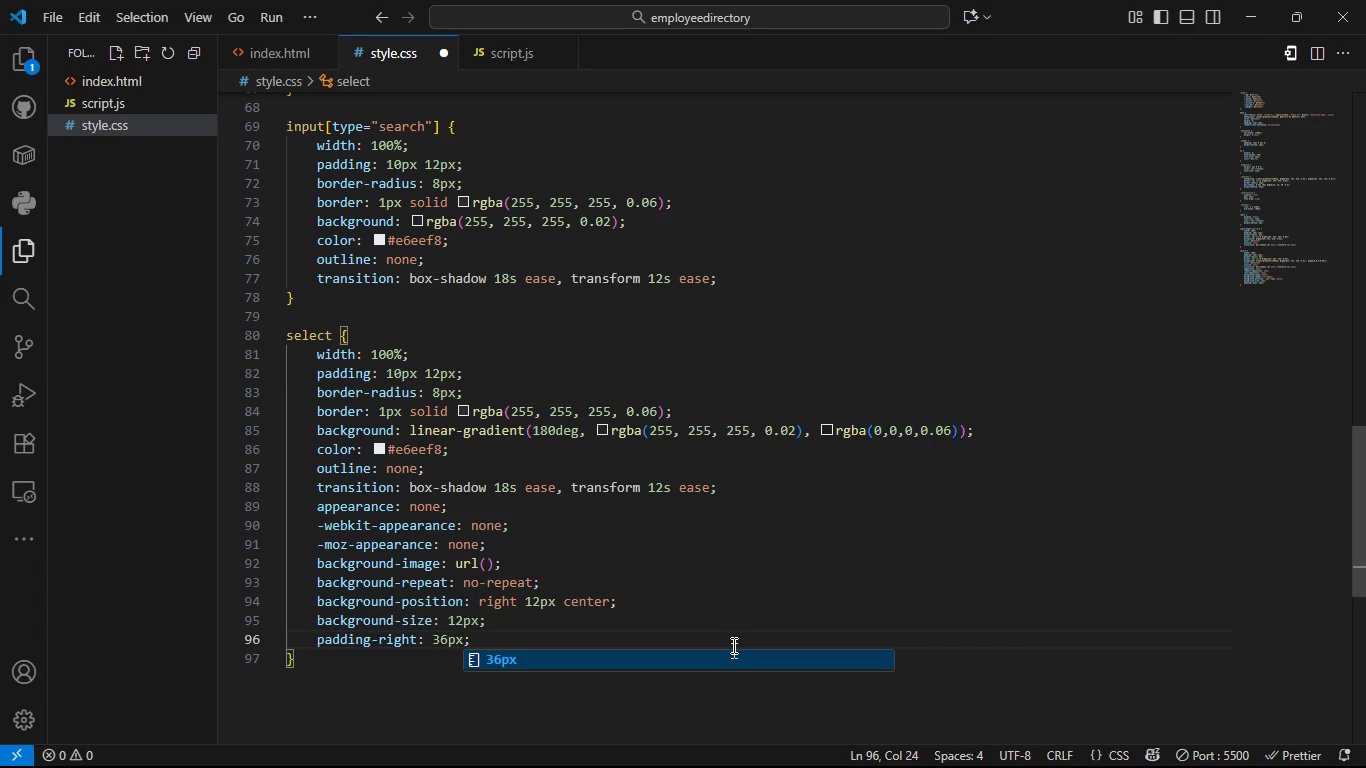 
wait(8.7)
 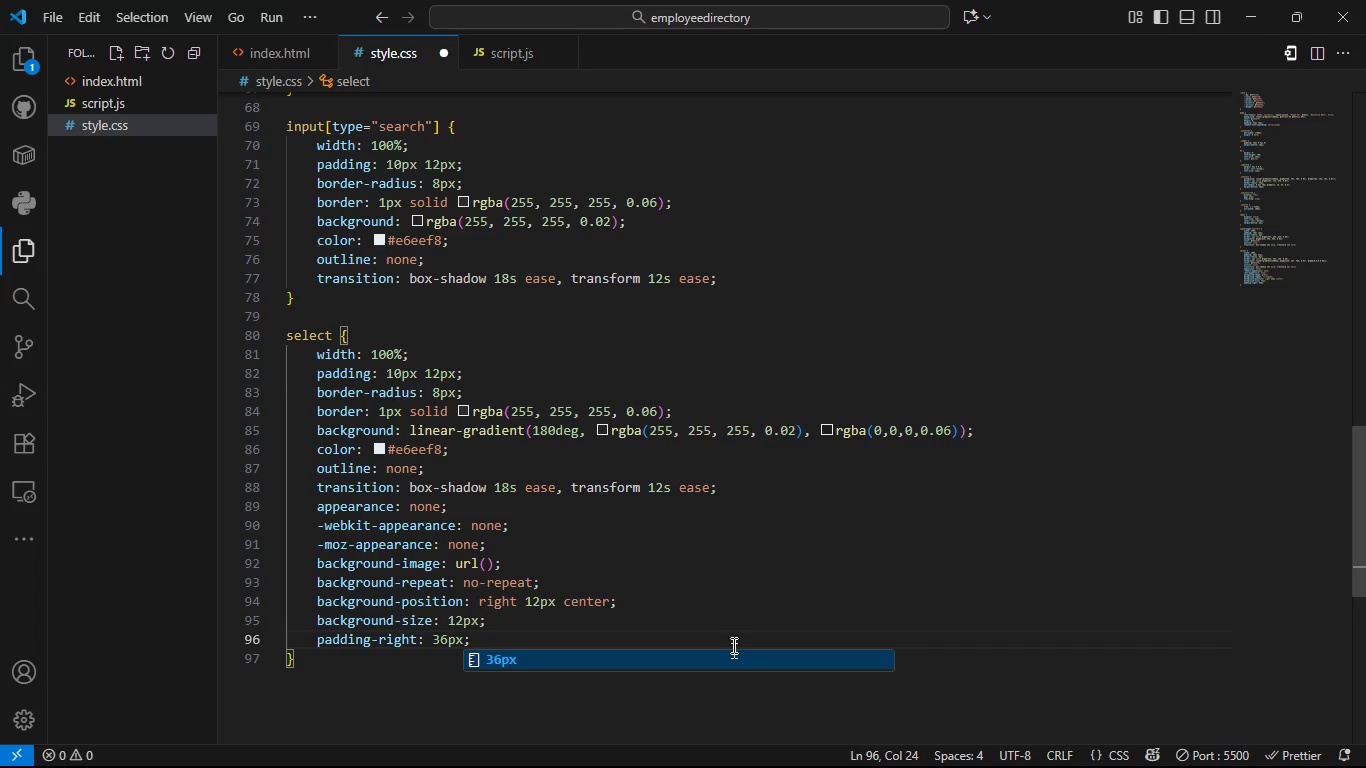 
key(Space)
 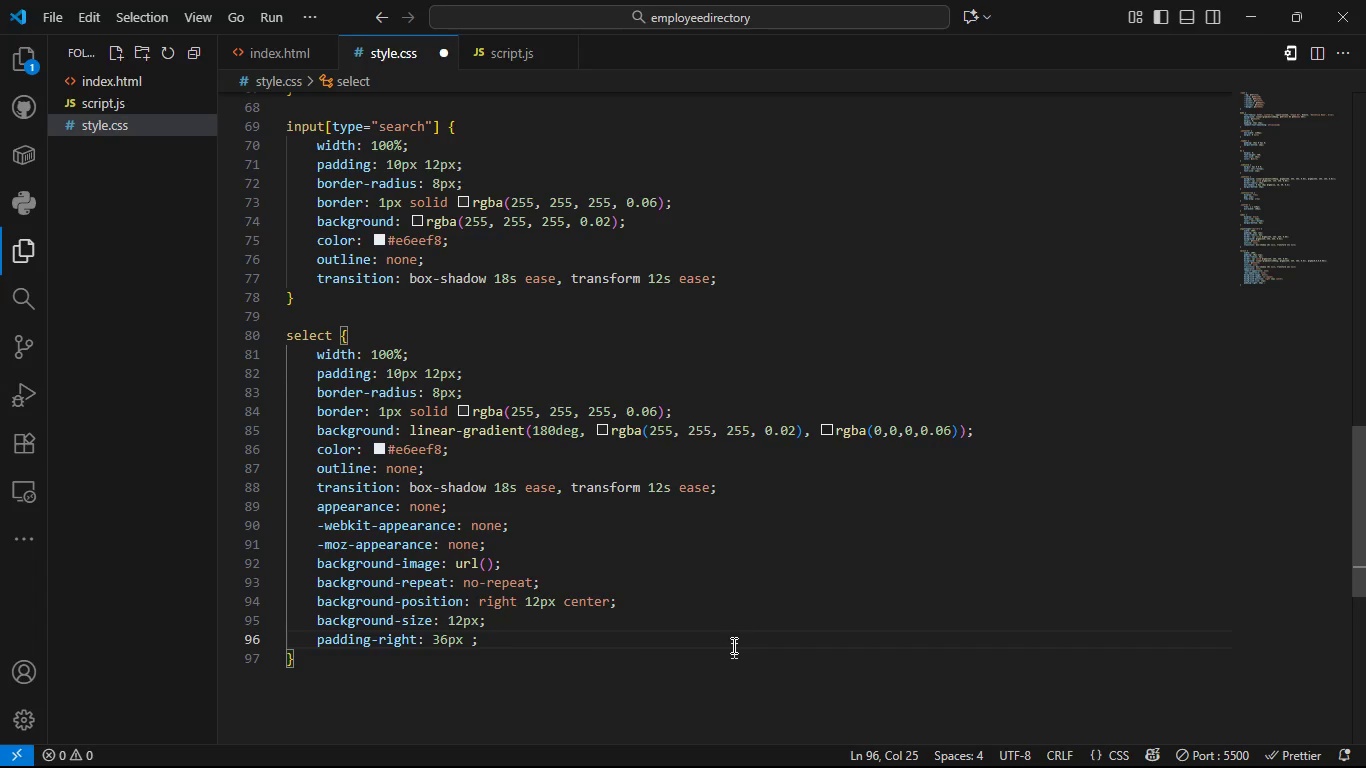 
key(Backspace)
 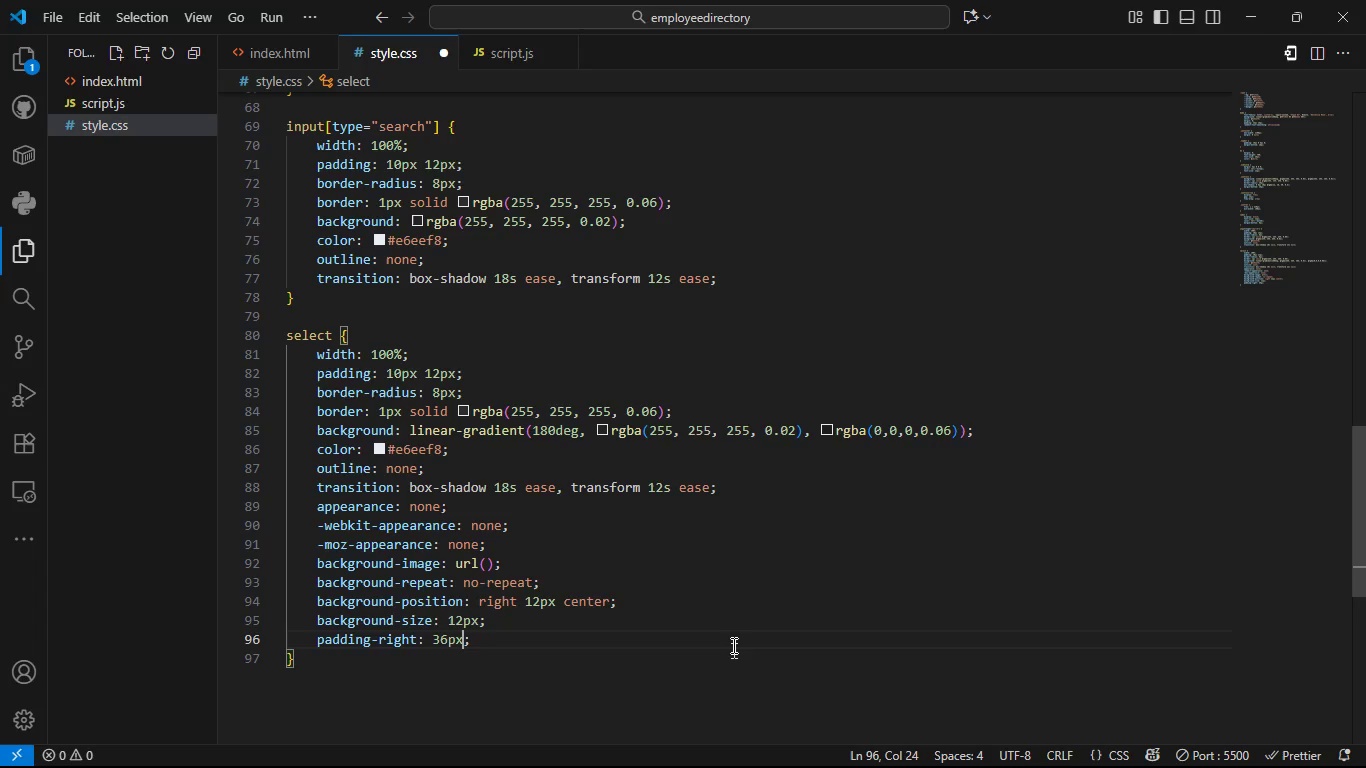 
key(Control+S)
 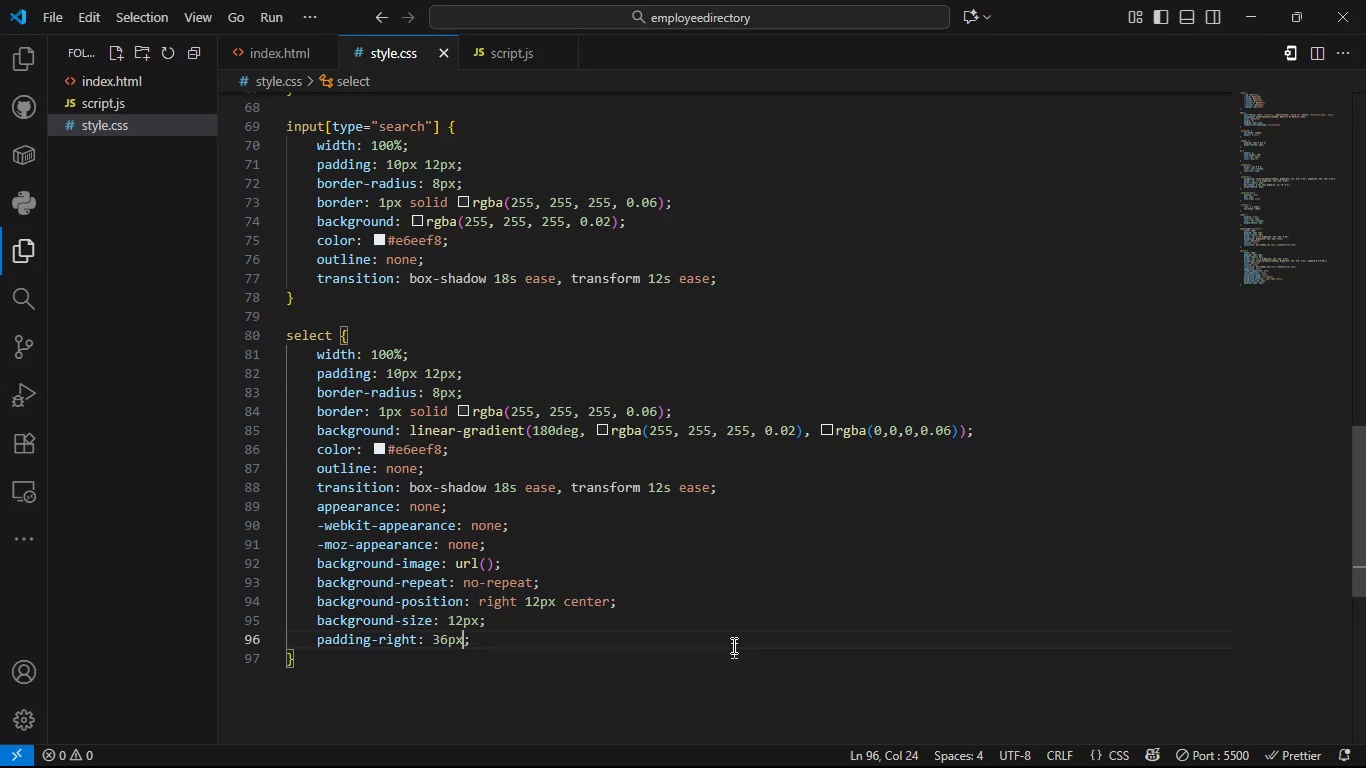 
key(Alt+Tab)
 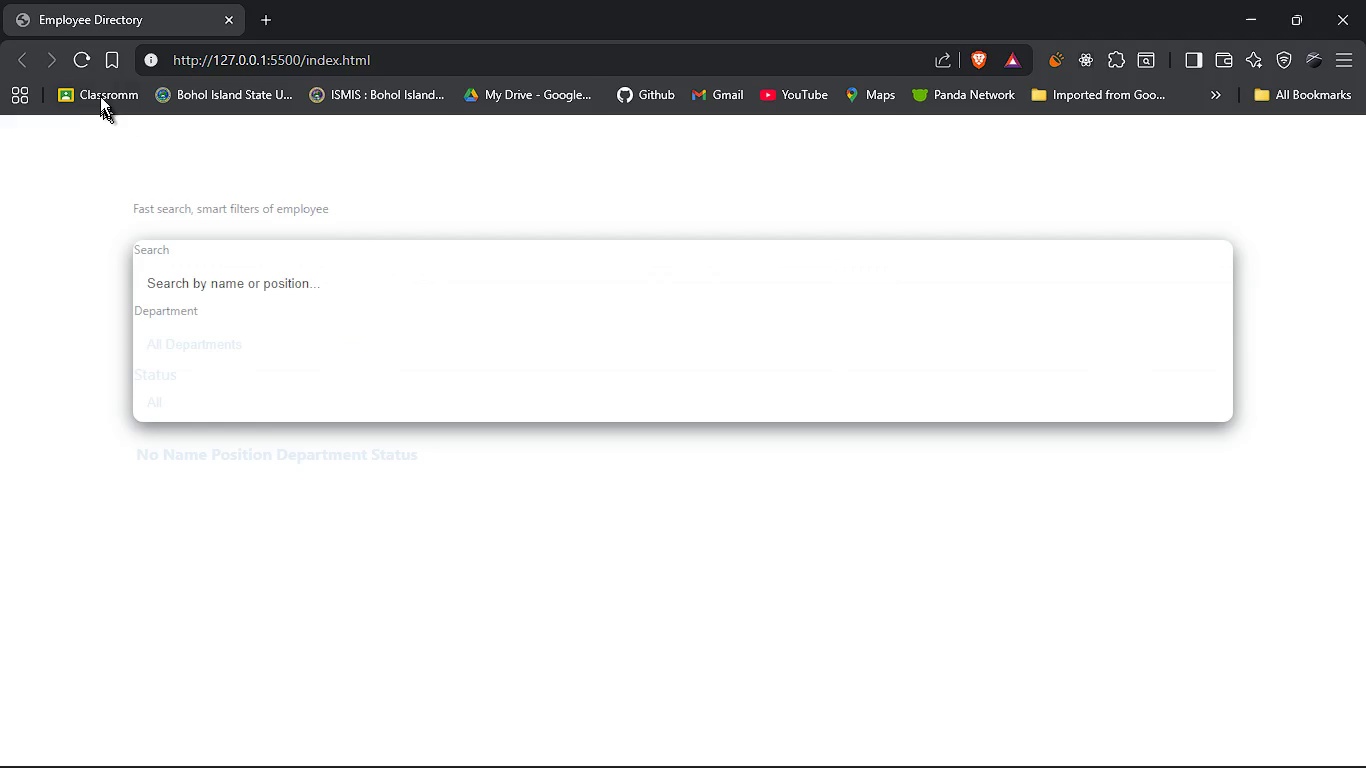 
left_click([83, 56])
 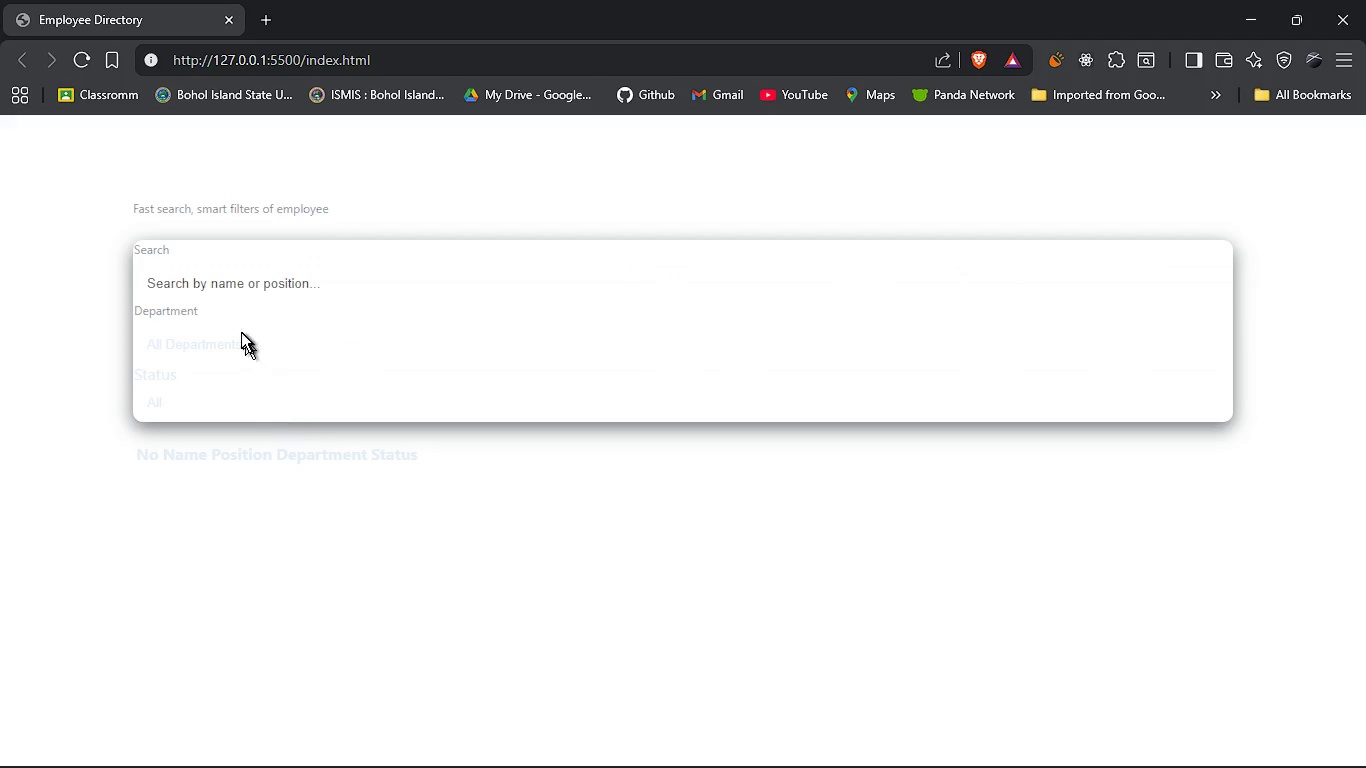 
left_click([241, 332])
 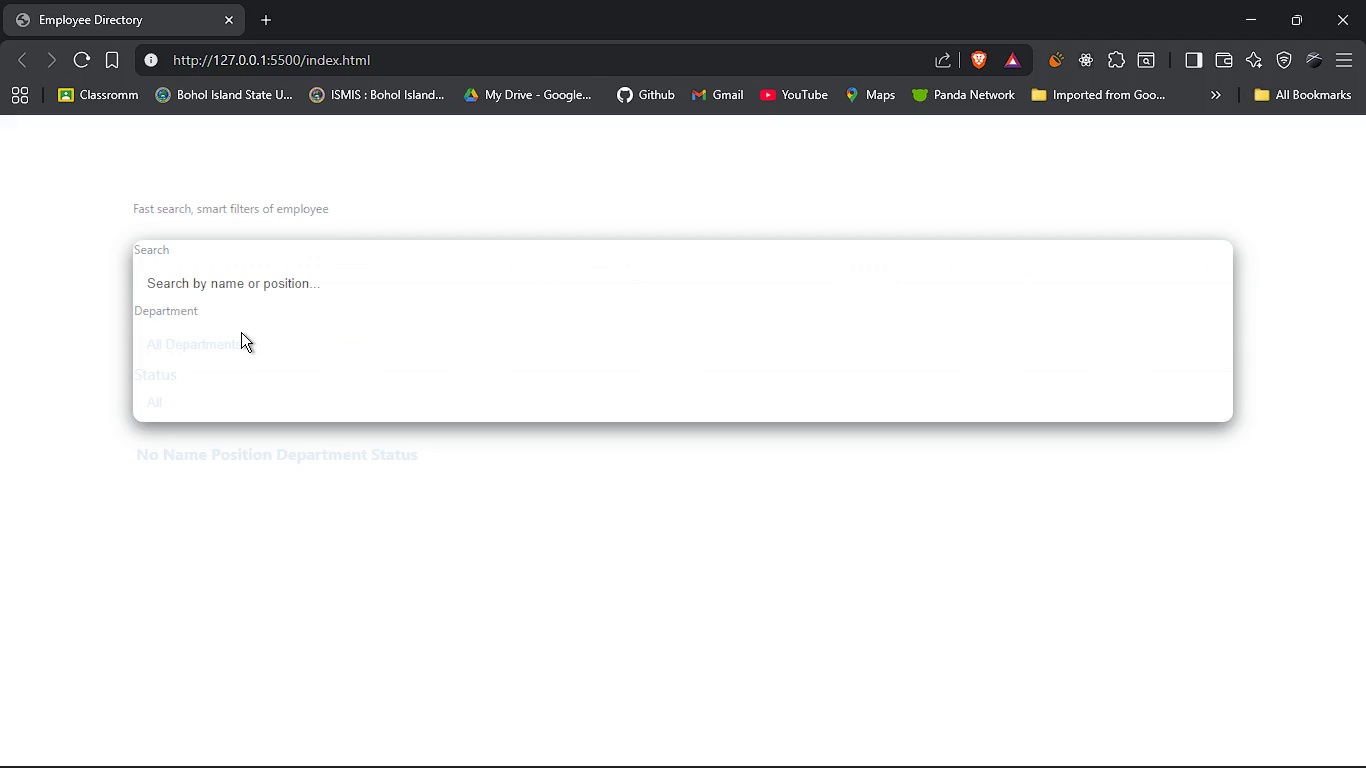 
left_click([241, 332])
 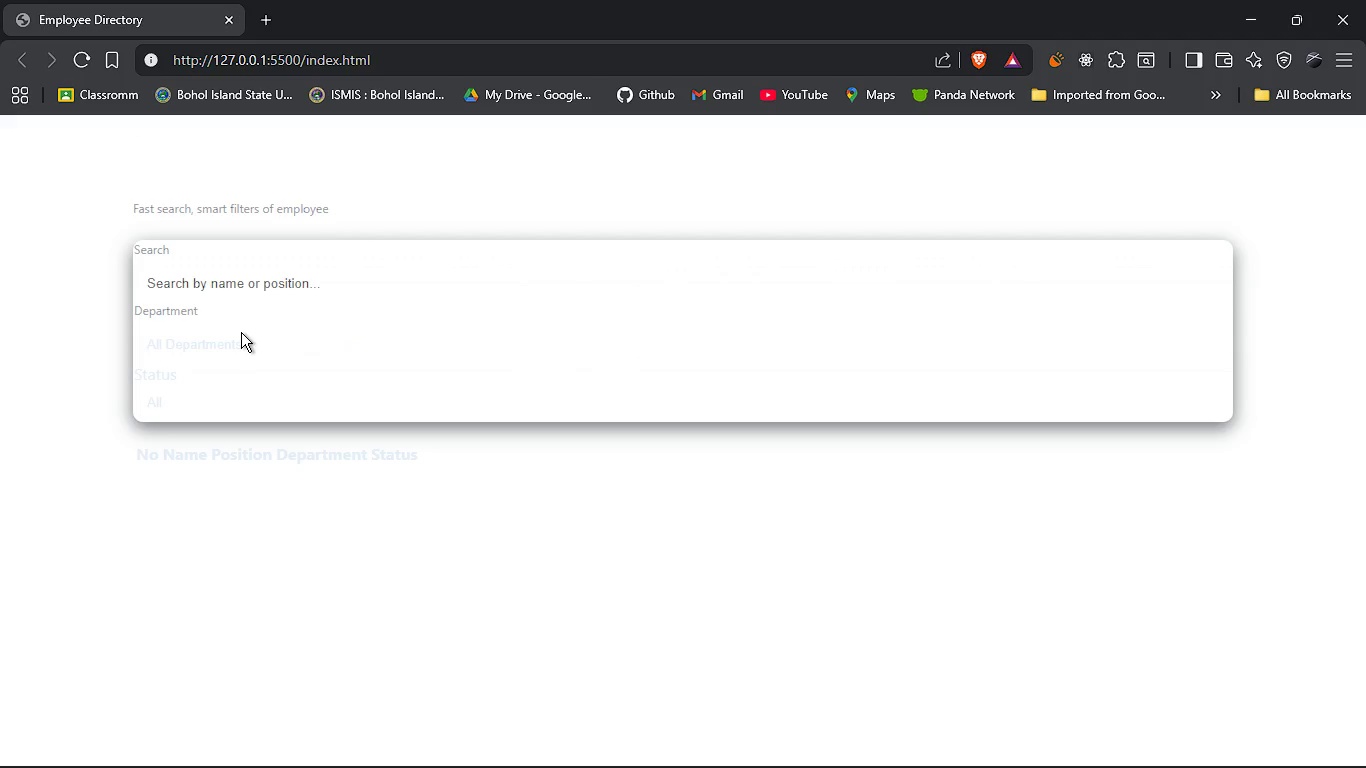 
key(Alt+AltLeft)
 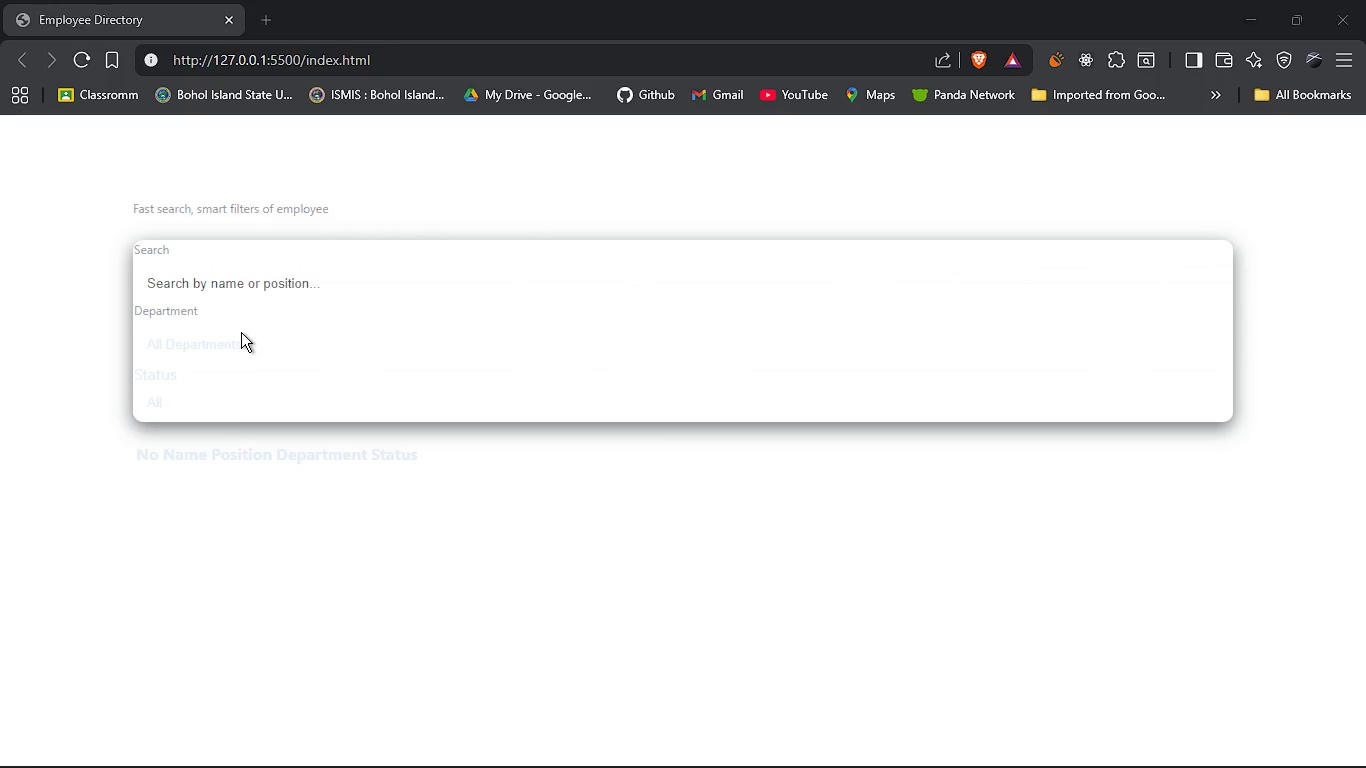 
key(Alt+Tab)
 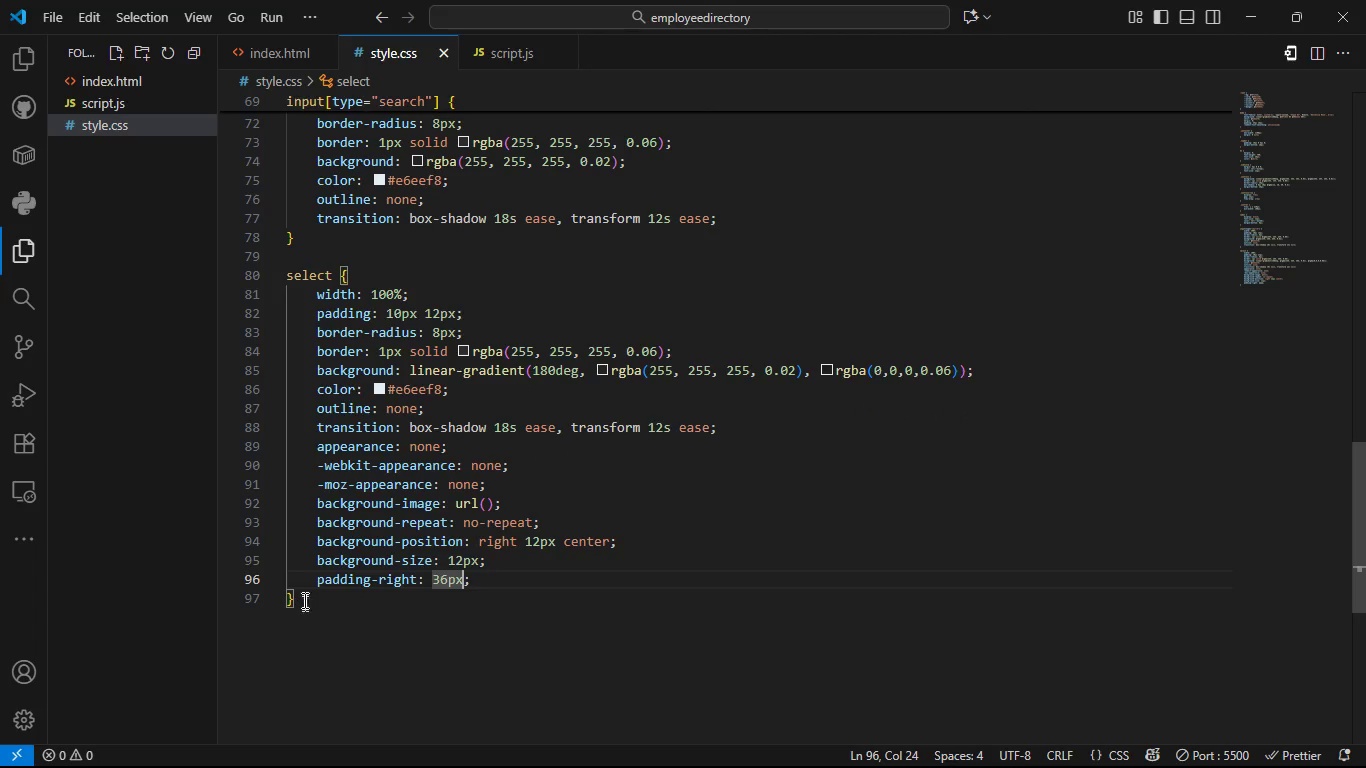 
left_click([303, 599])
 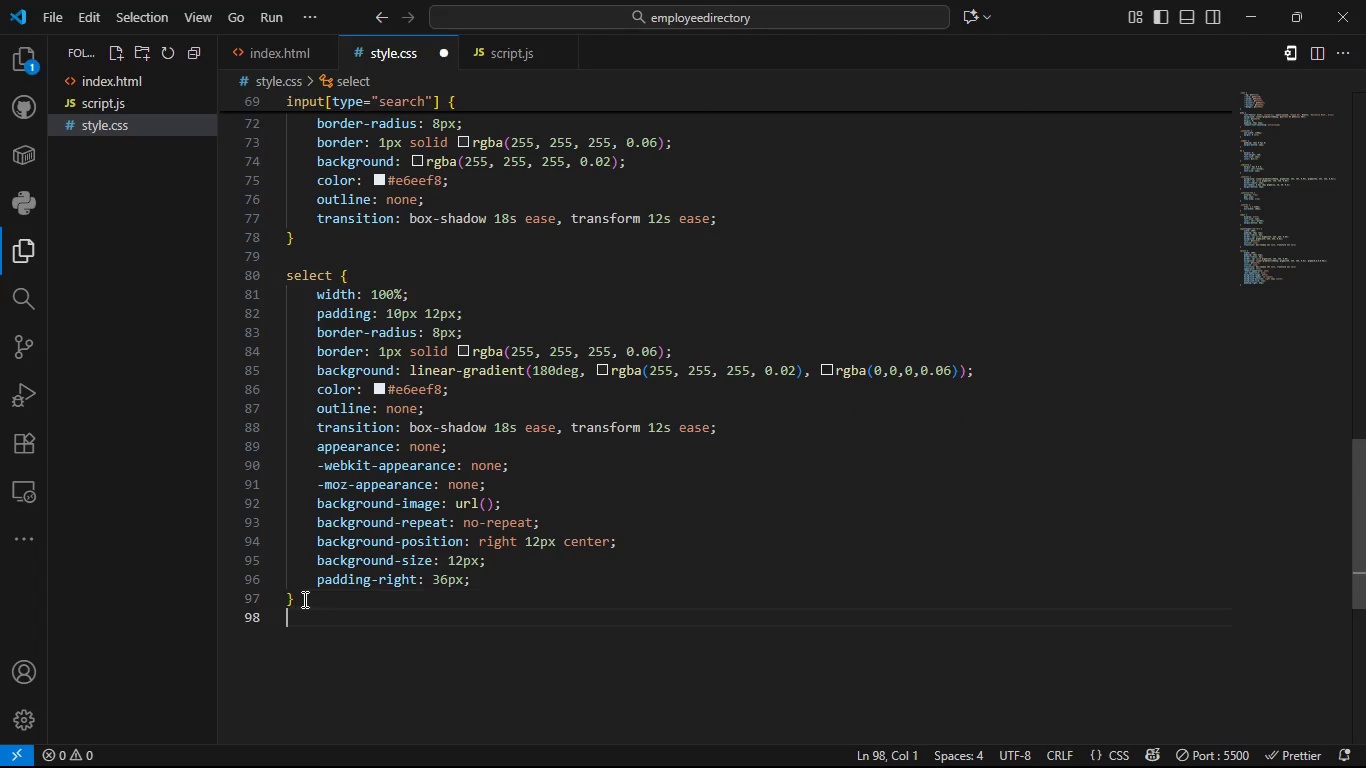 
key(Enter)
 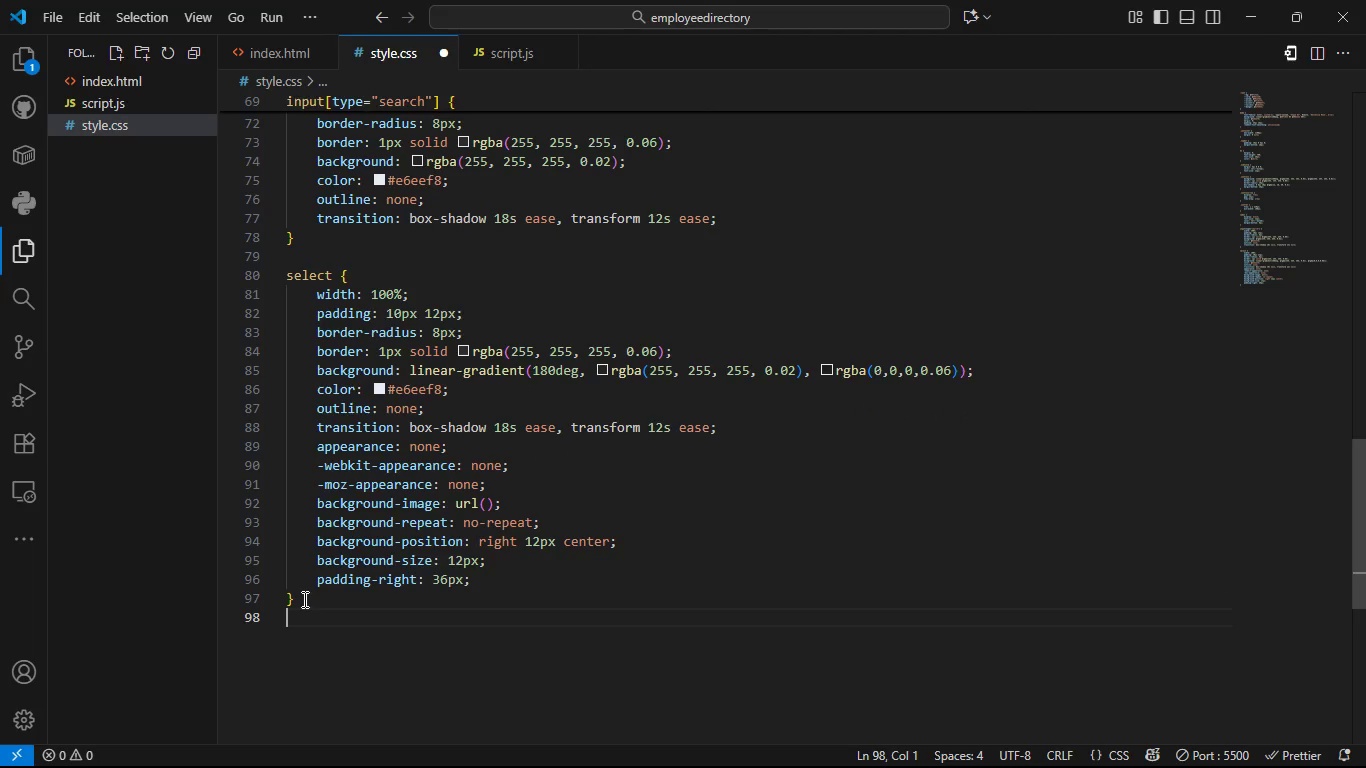 
key(Enter)
 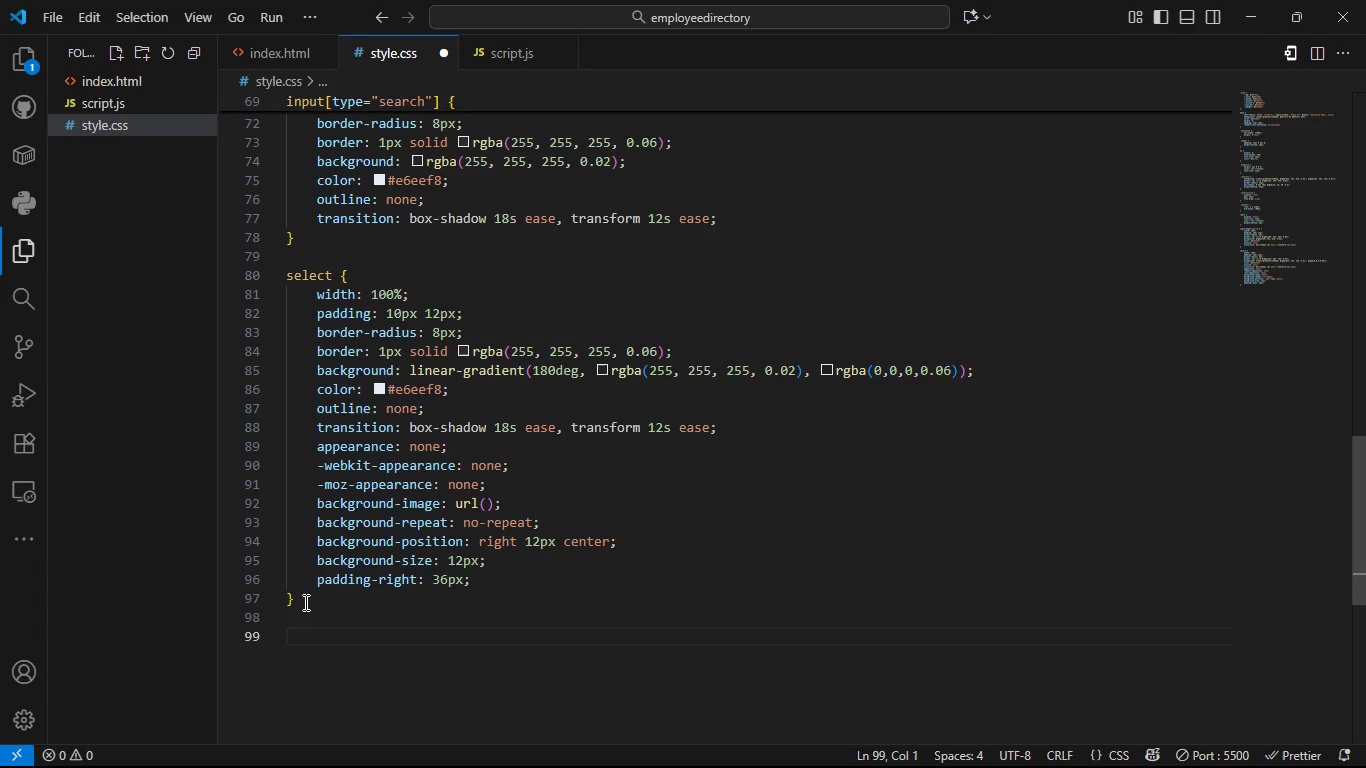 
wait(8.83)
 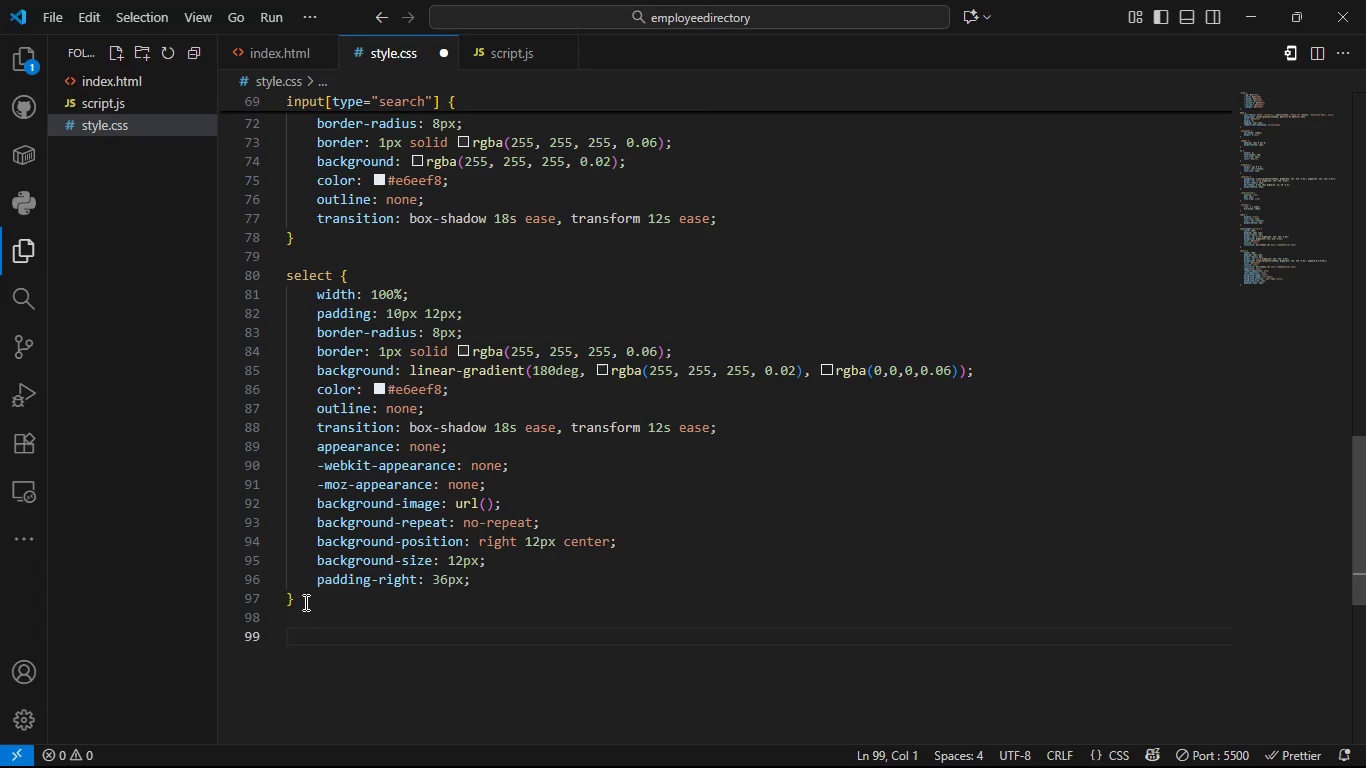 
type(select option {)
 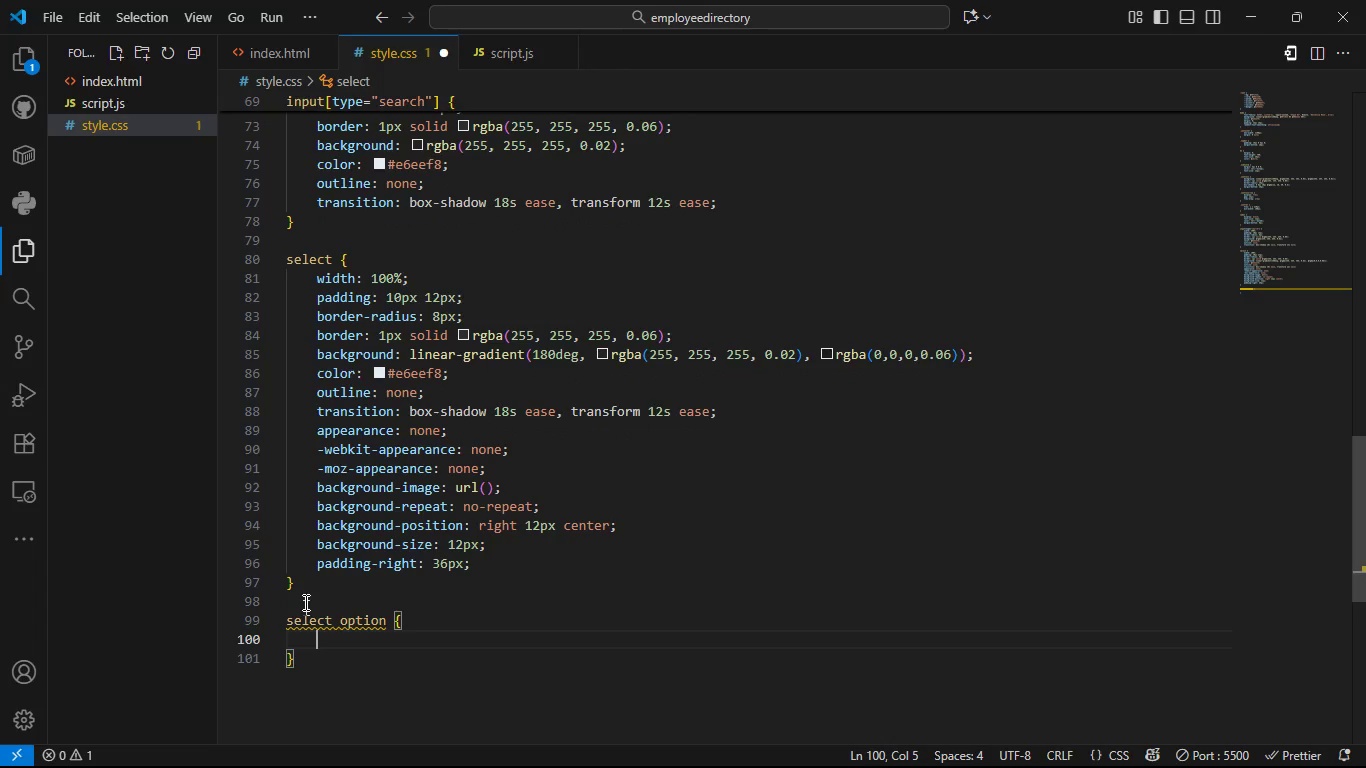 
key(Shift+Enter)
 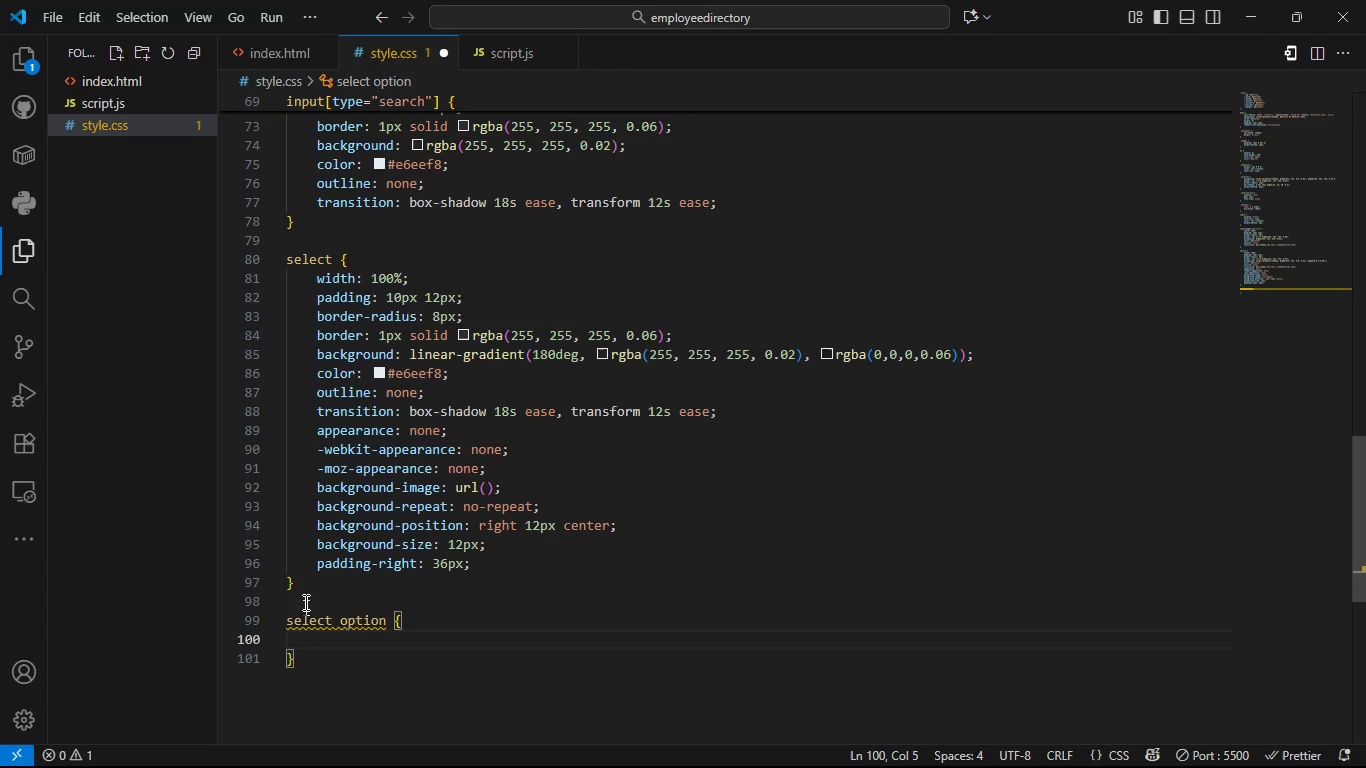 
type(bav)
key(Backspace)
type(ckgr)
 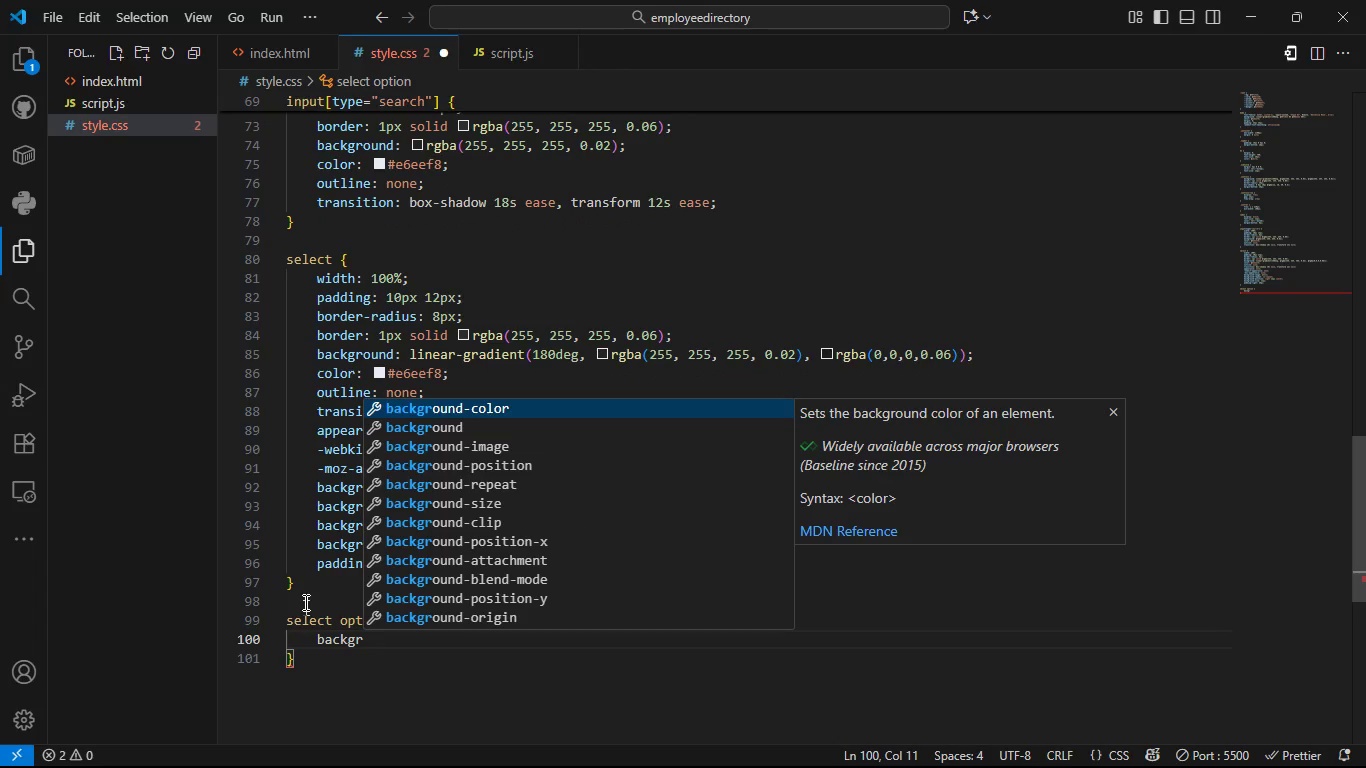 
key(ArrowDown)
 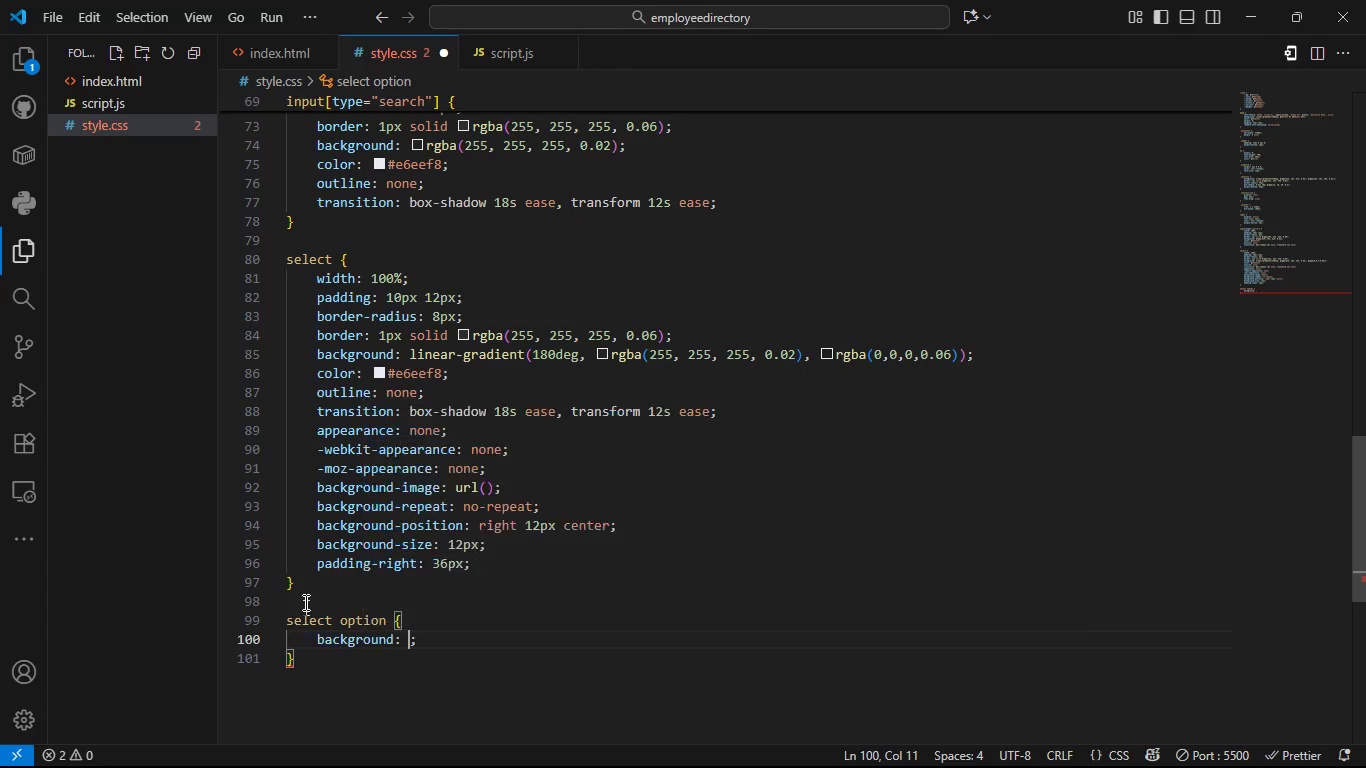 
key(Tab)
type(va--n)
key(Backspace)
key(Backspace)
type(m)
key(Backspace)
type(-card)
 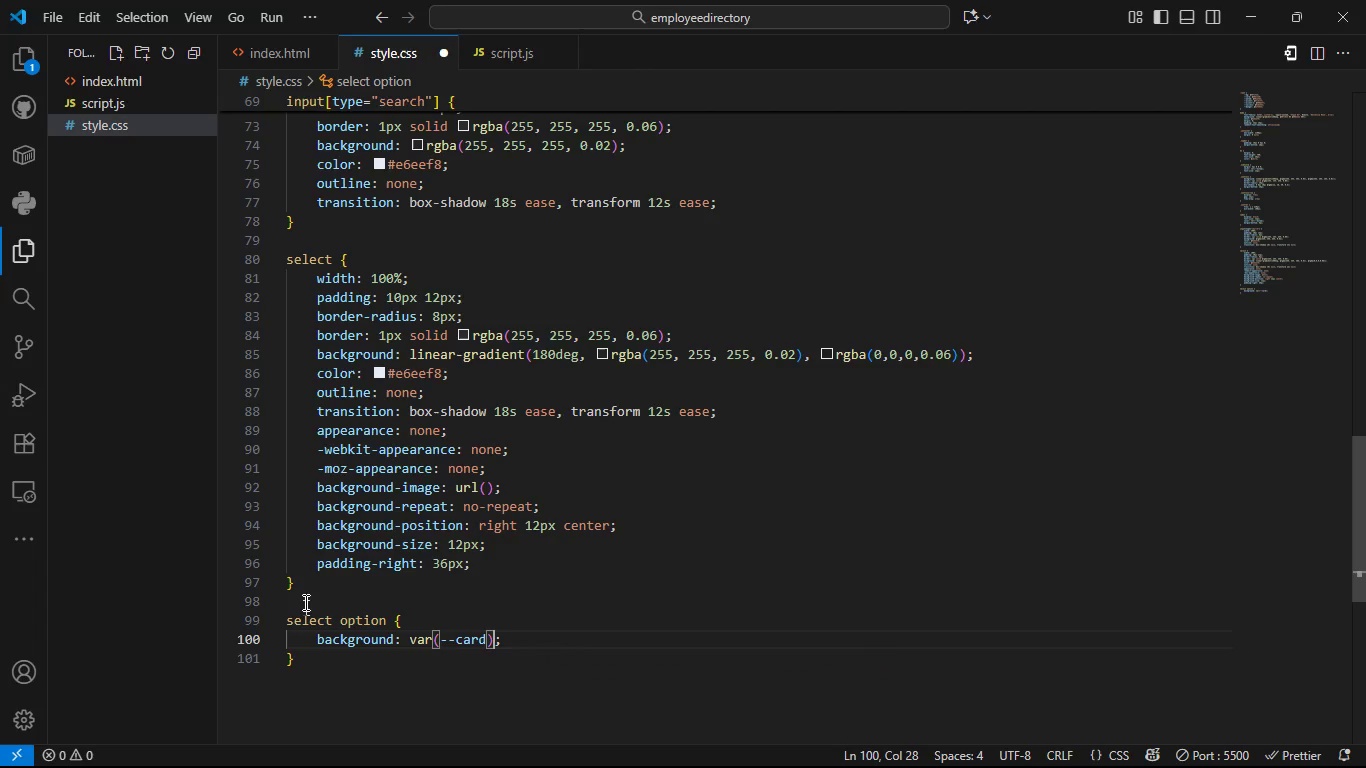 
key(ArrowRight)
 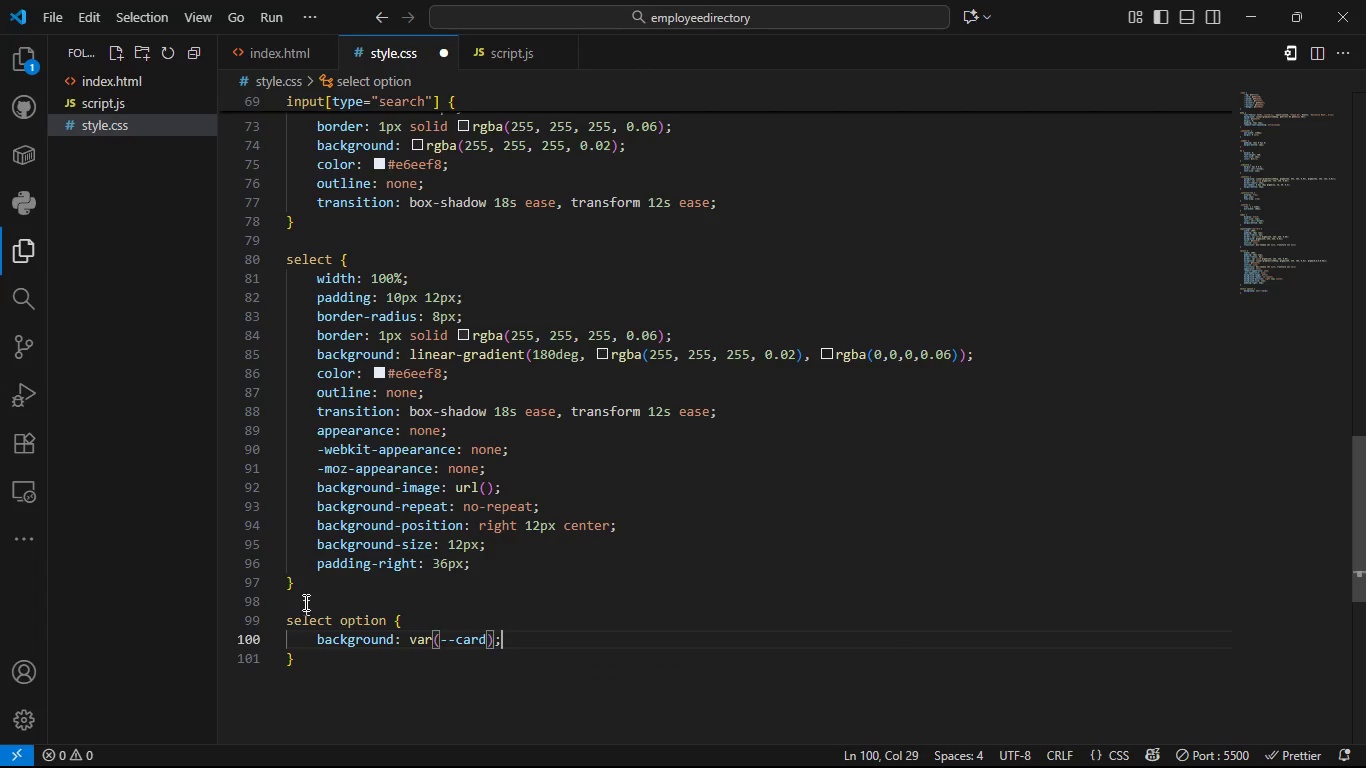 
key(ArrowRight)
 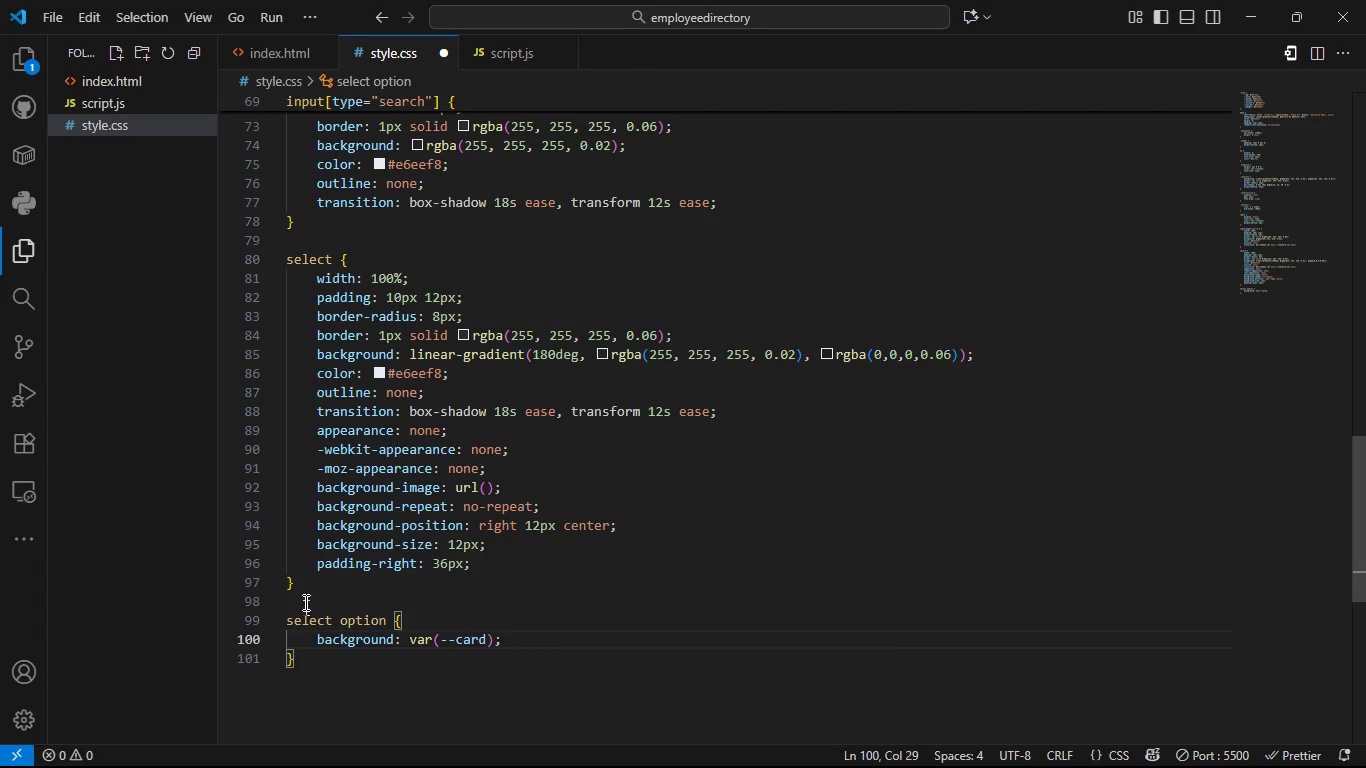 
key(Enter)
 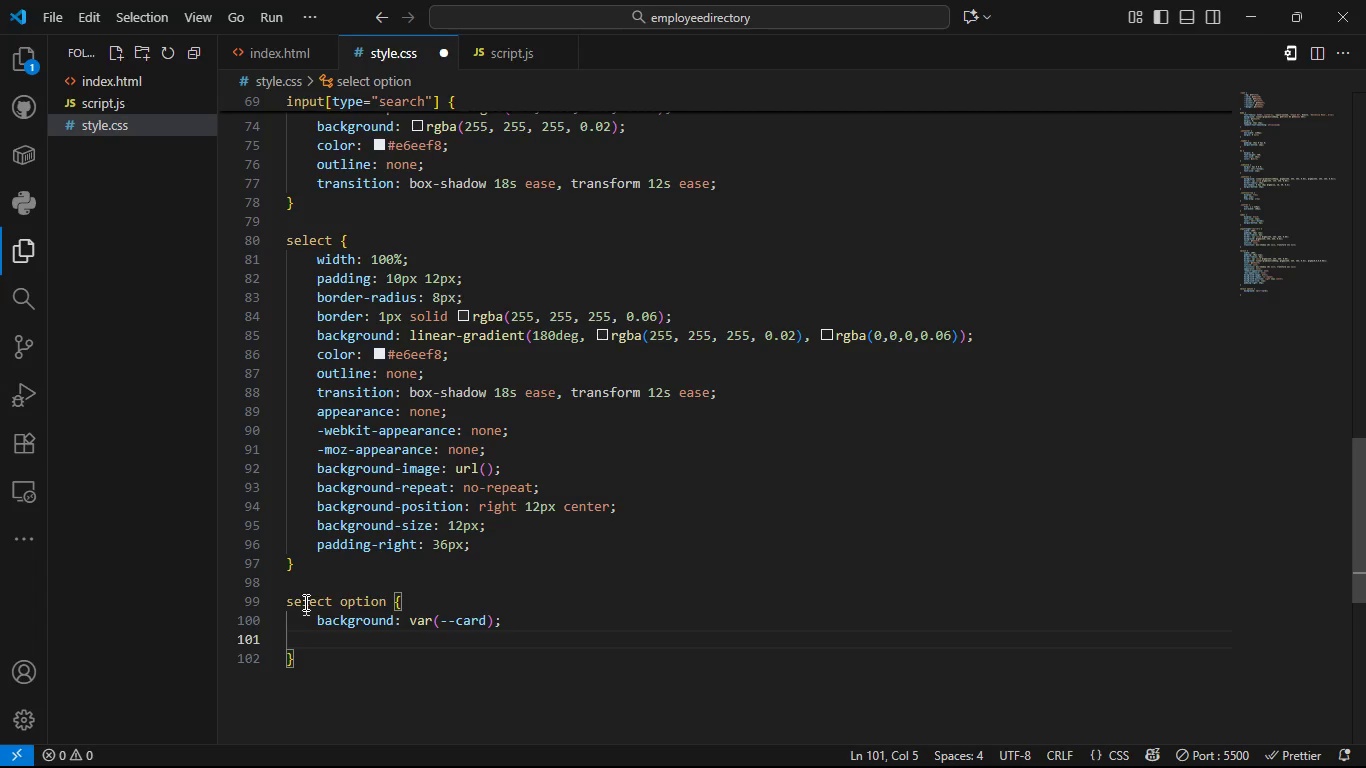 
type(color: #)
 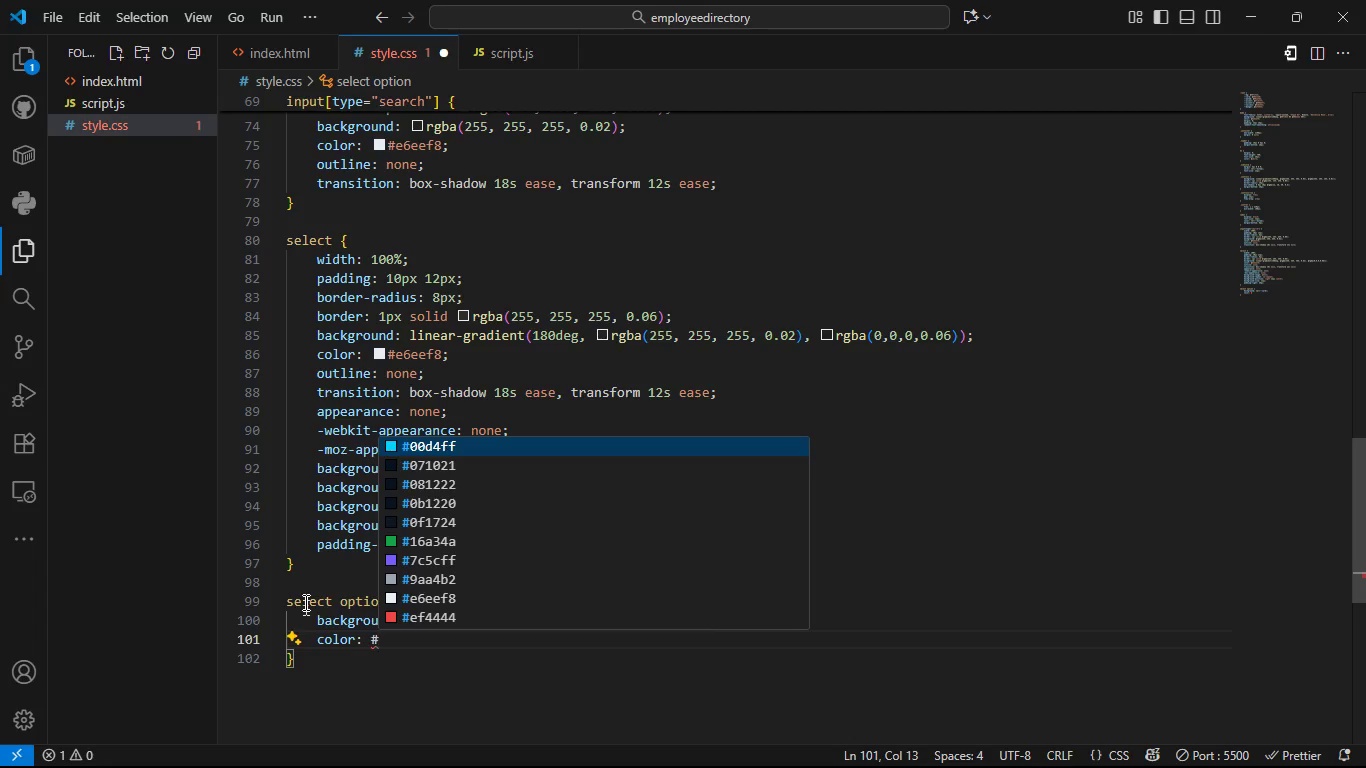 
type(e6)
key(Tab)
type(;)
 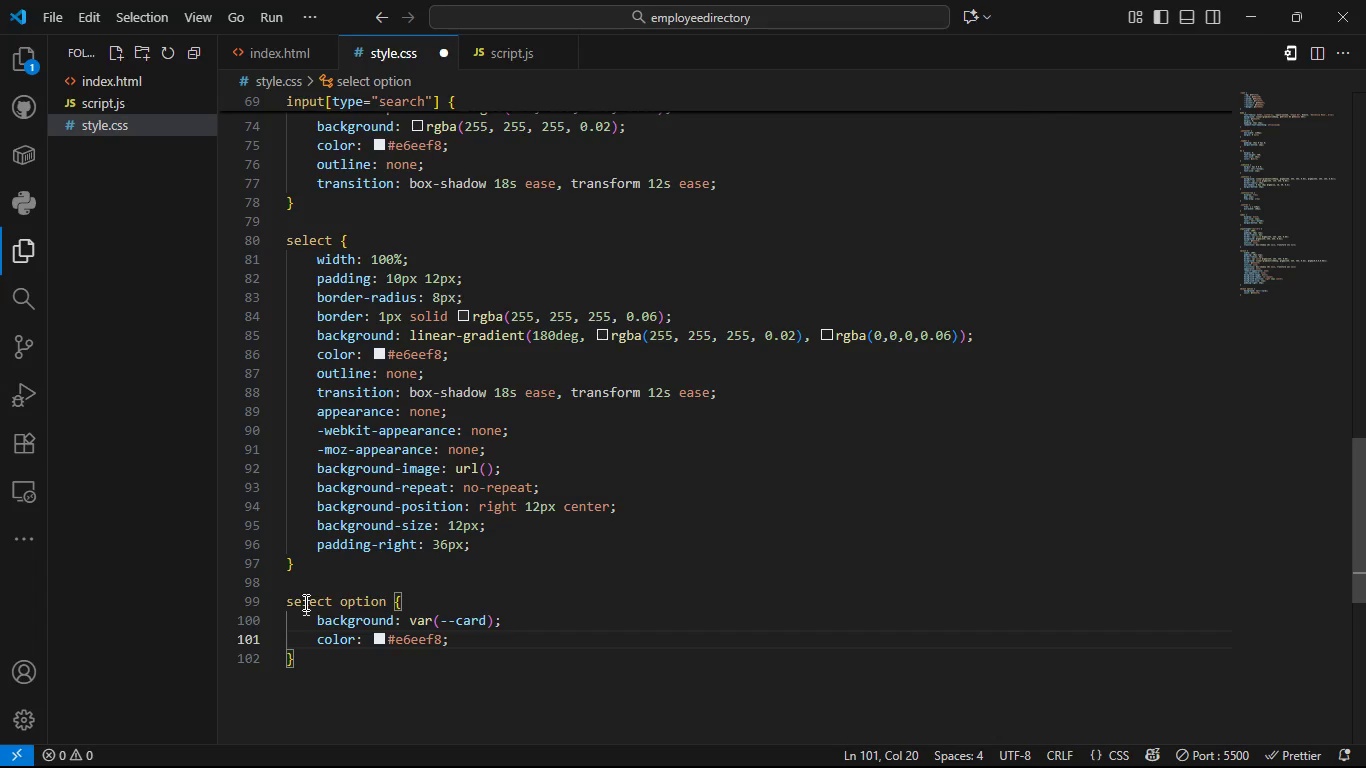 
key(ArrowDown)
 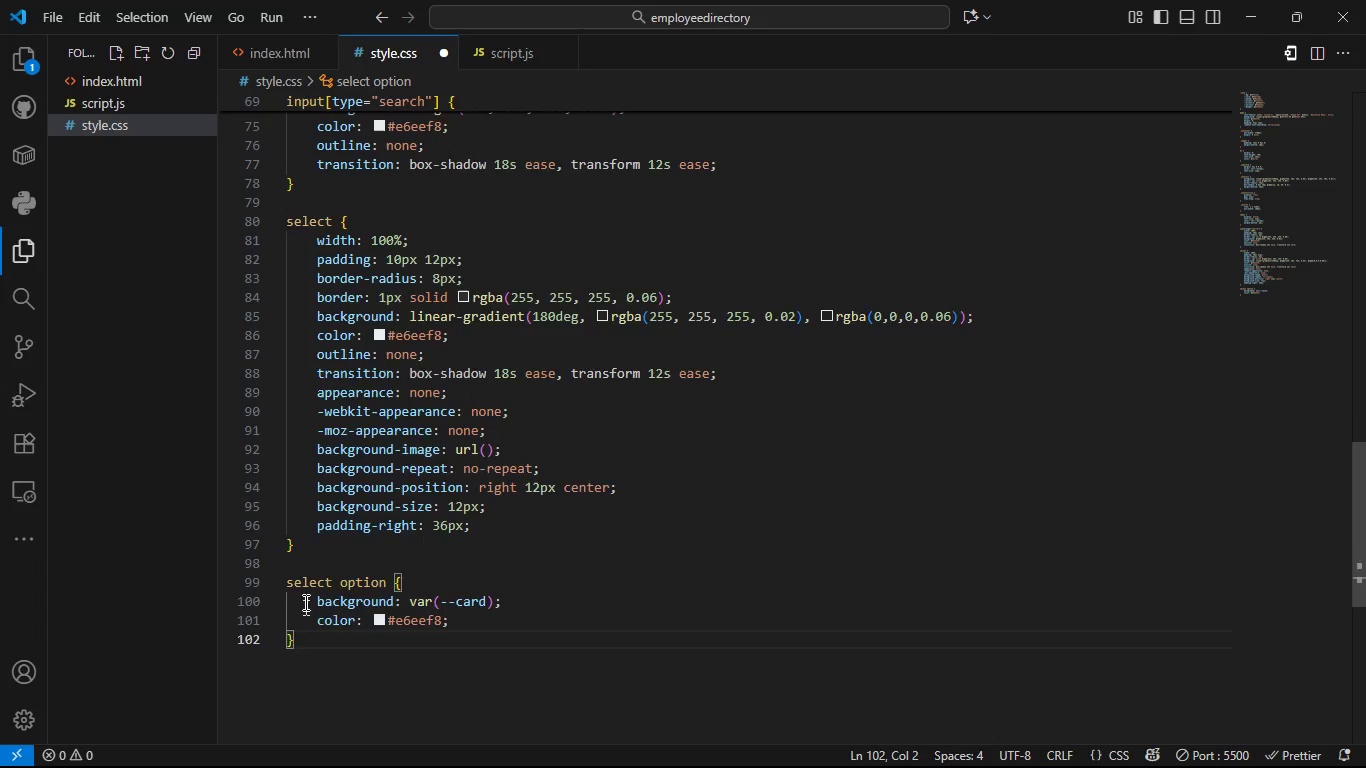 
key(Enter)
 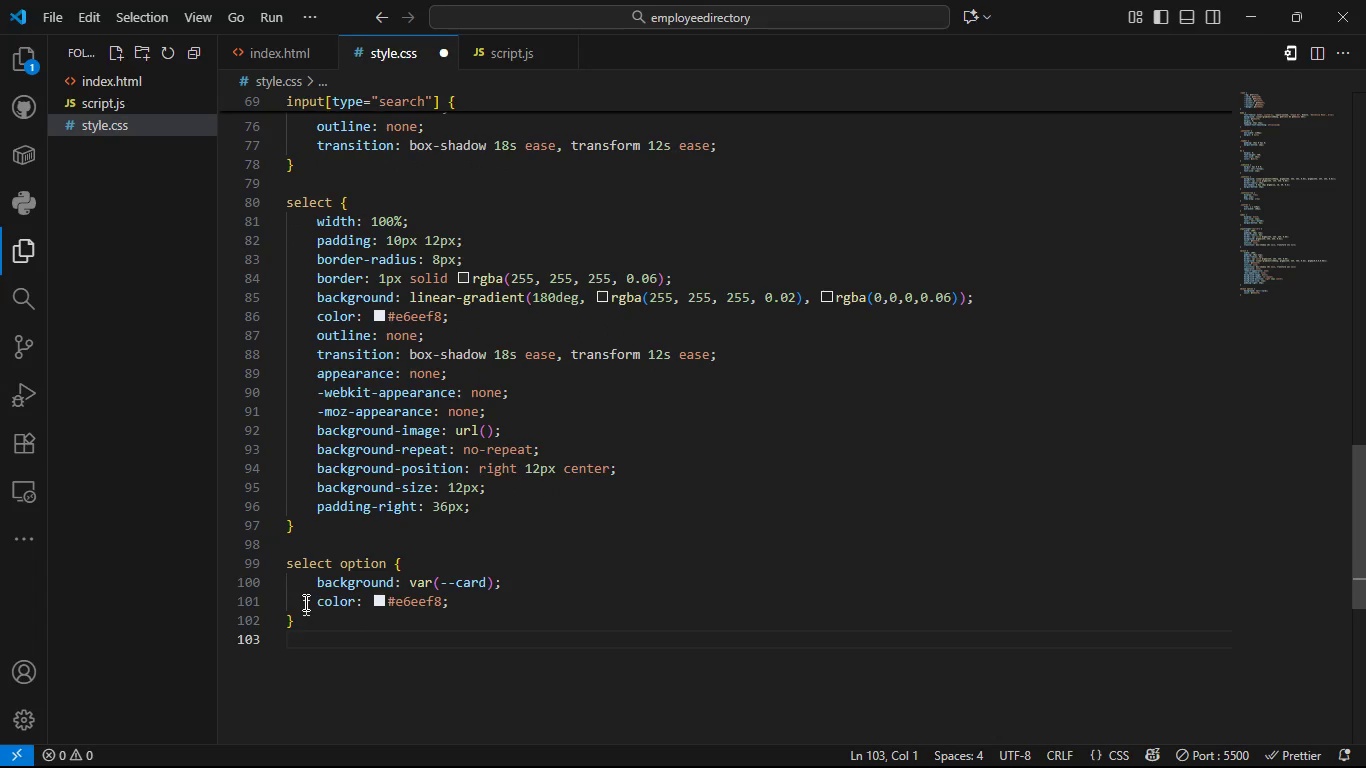 
key(Enter)
 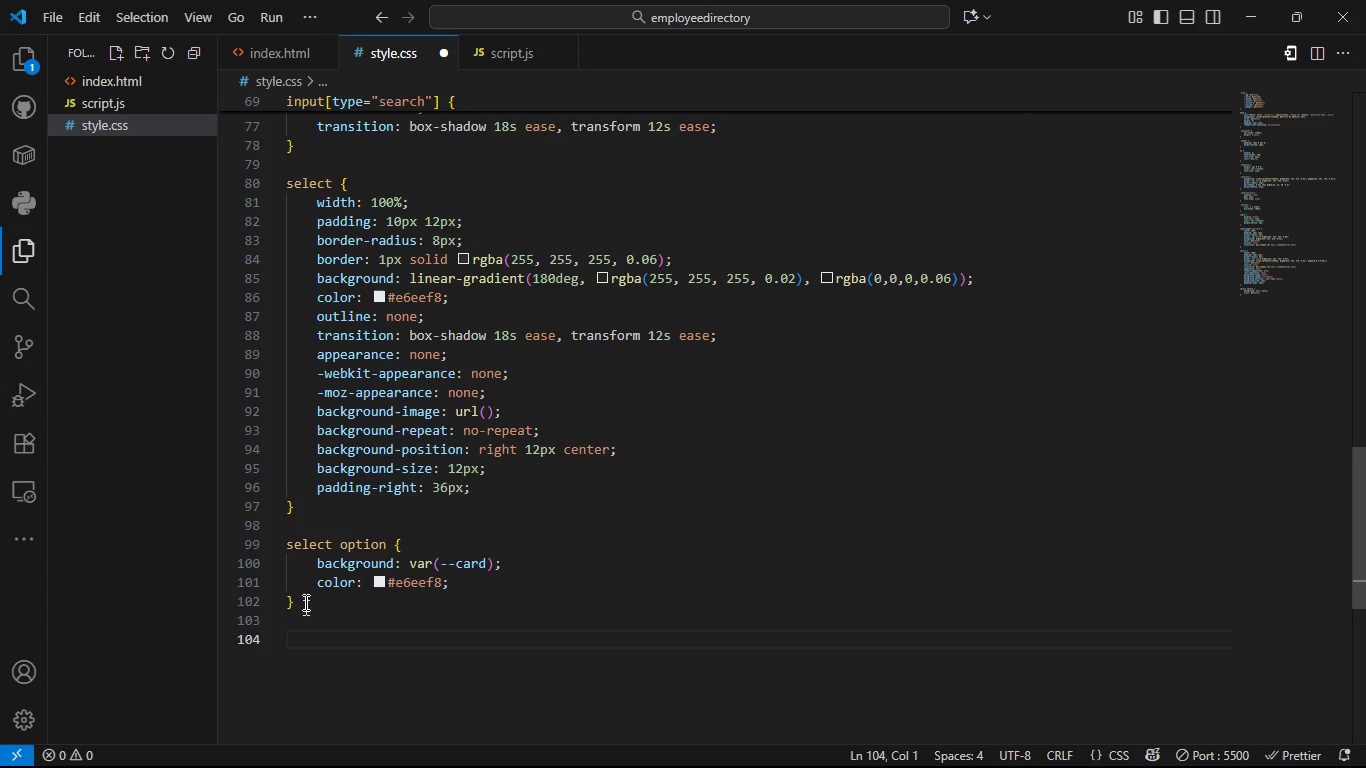 
type(u)
key(Backspace)
type(input[type=:)
key(Backspace)
type("")
 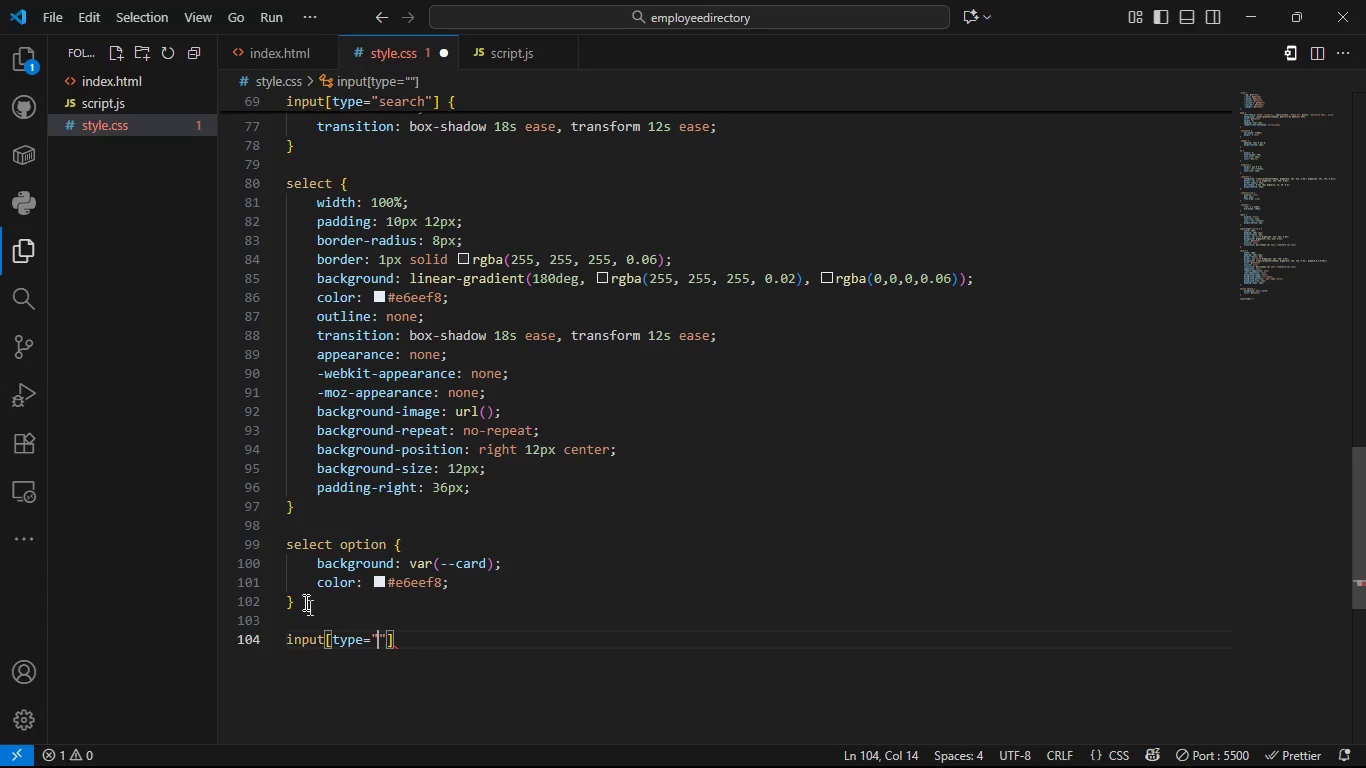 
 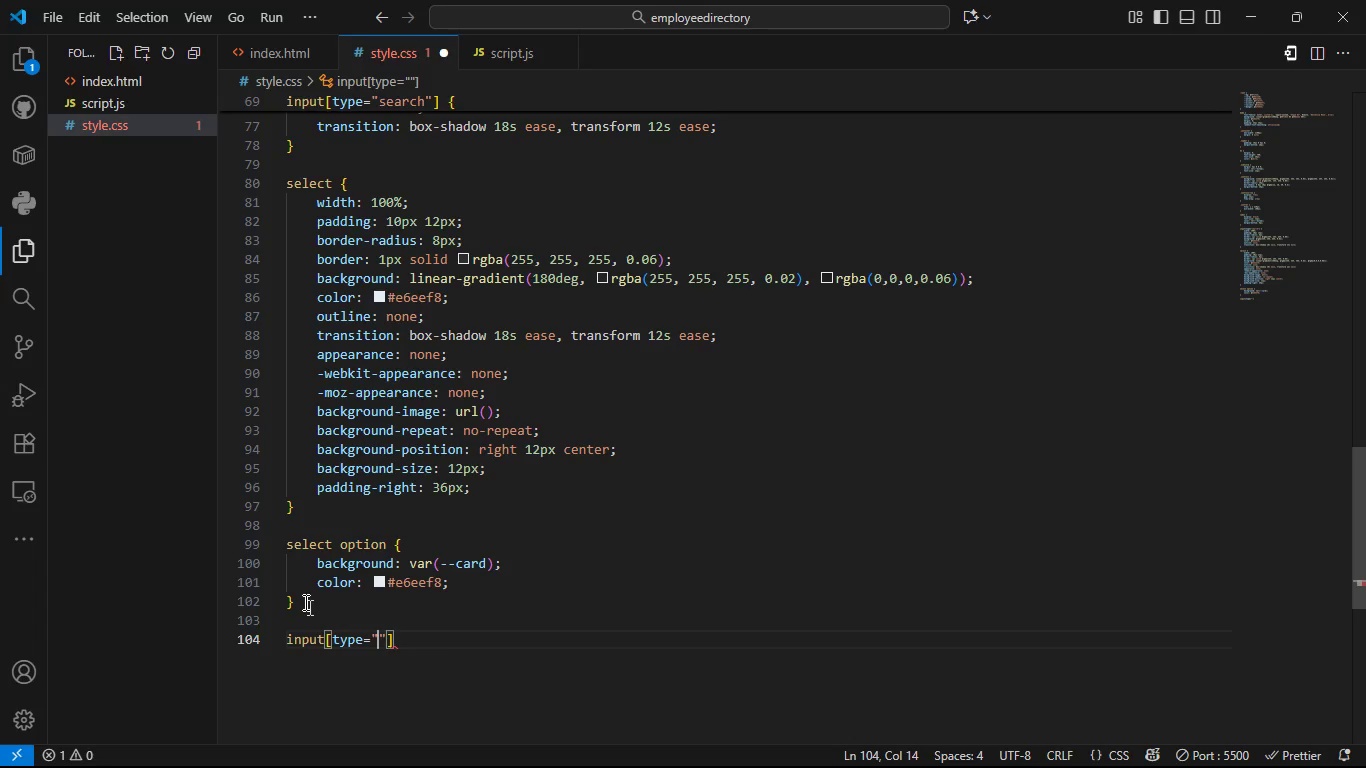 
key(ArrowLeft)
 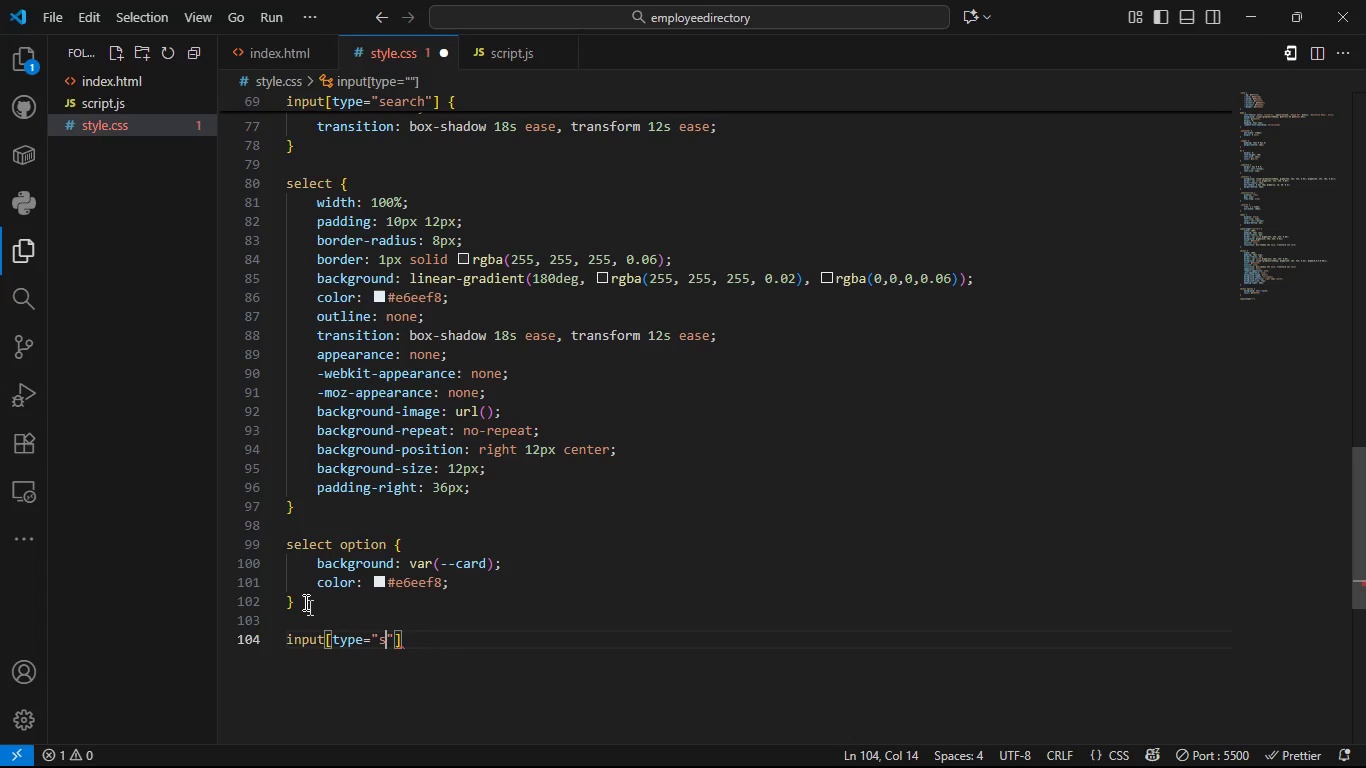 
type(search)
 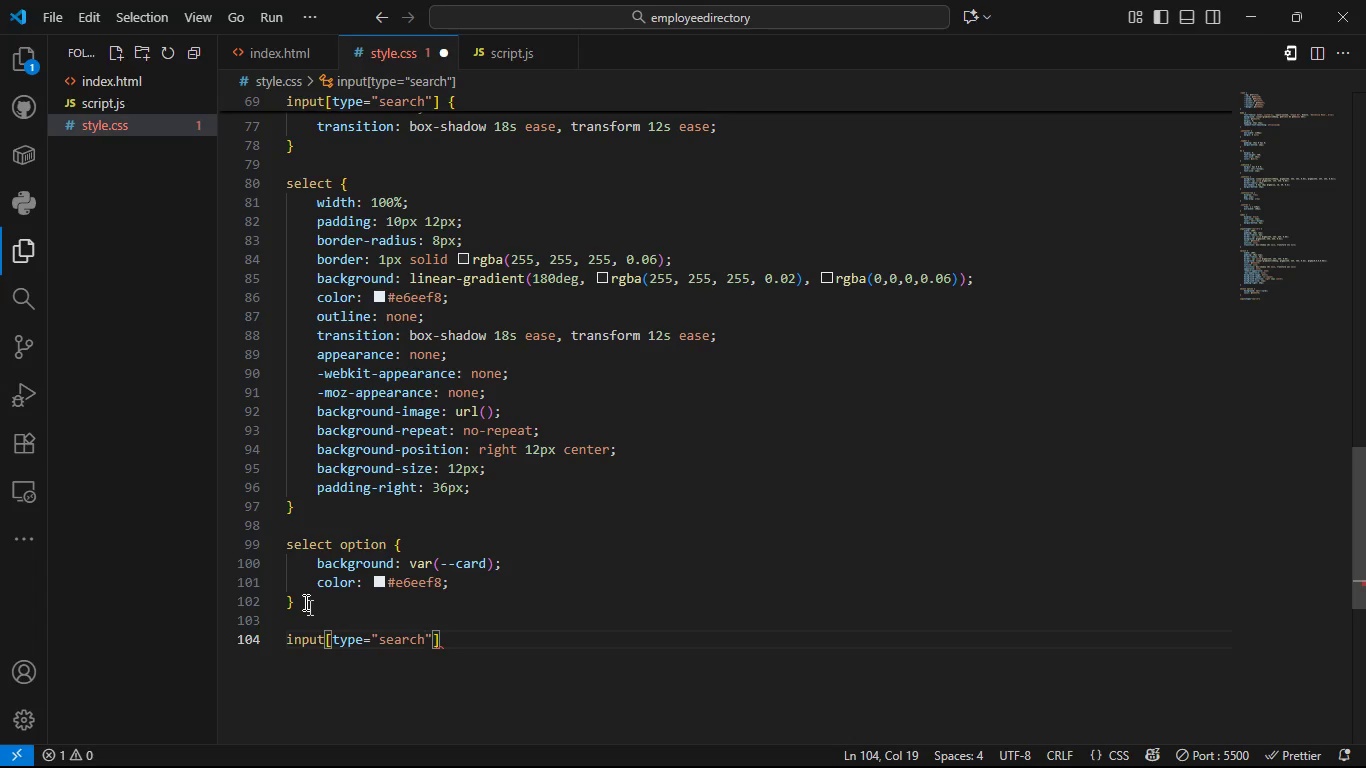 
key(ArrowRight)
 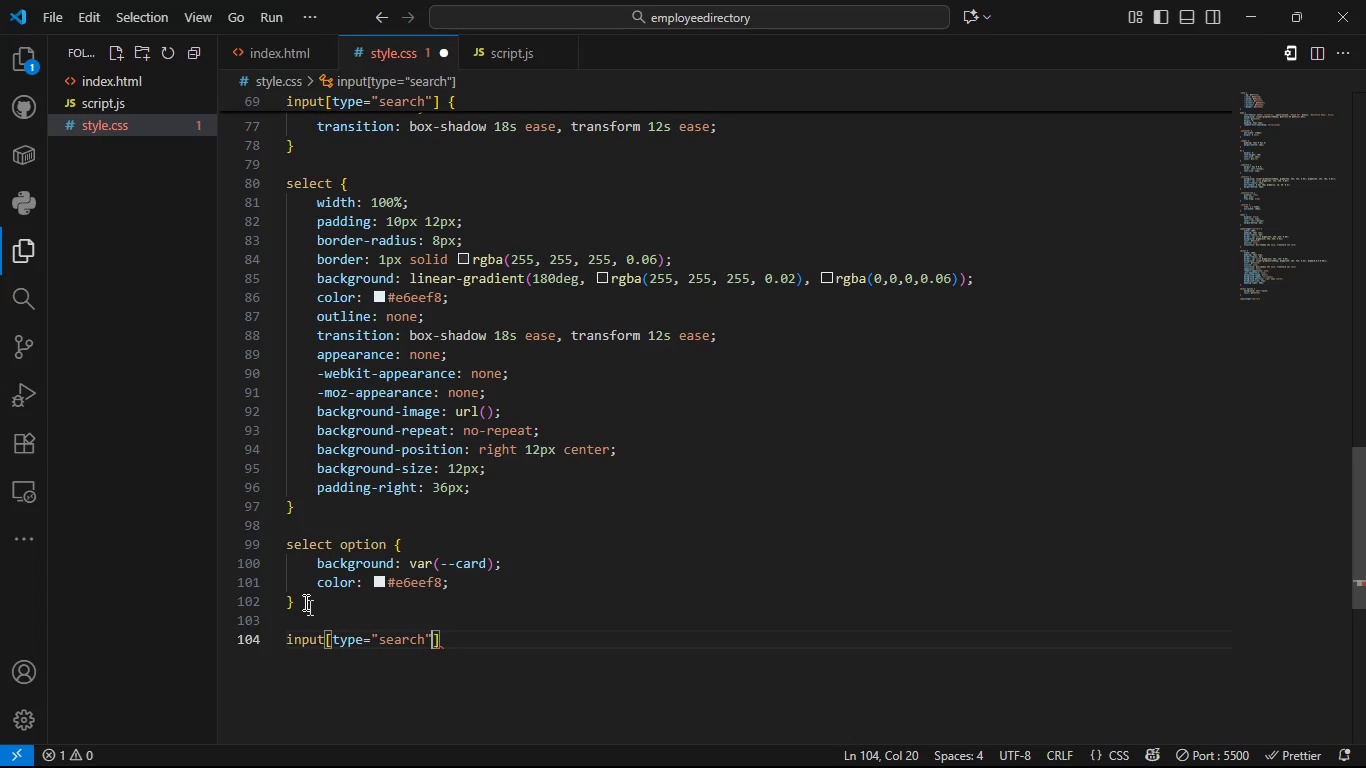 
key(ArrowRight)
 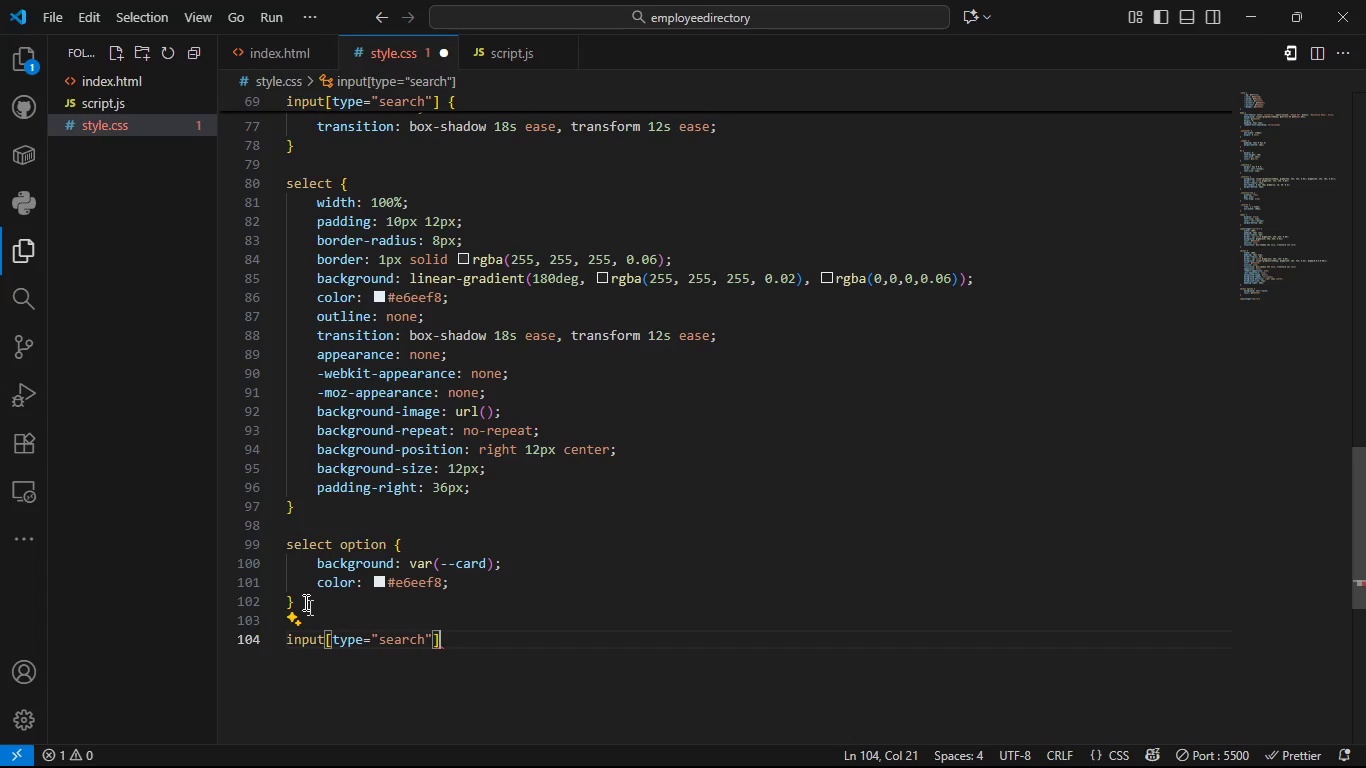 
type(: )
key(Backspace)
type(focus, select:focus {)
 